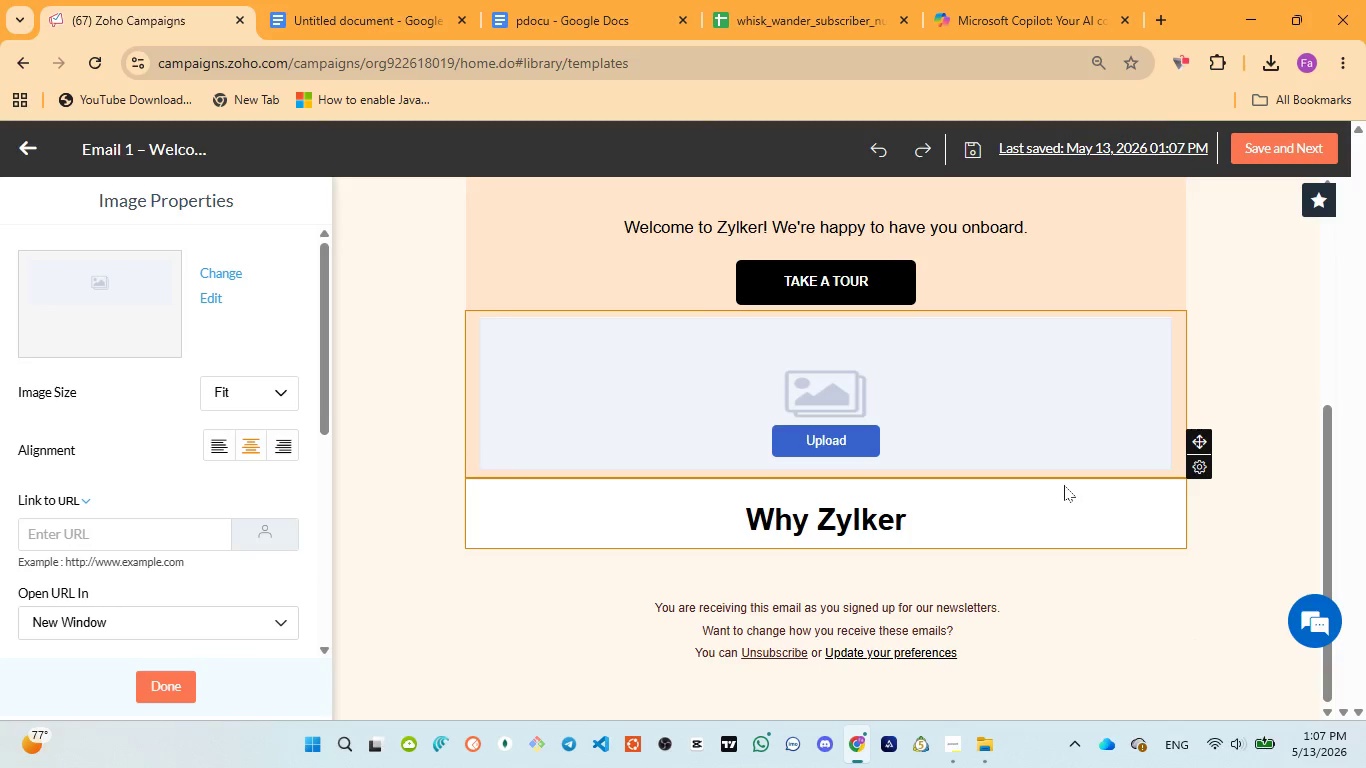 
left_click([1068, 459])
 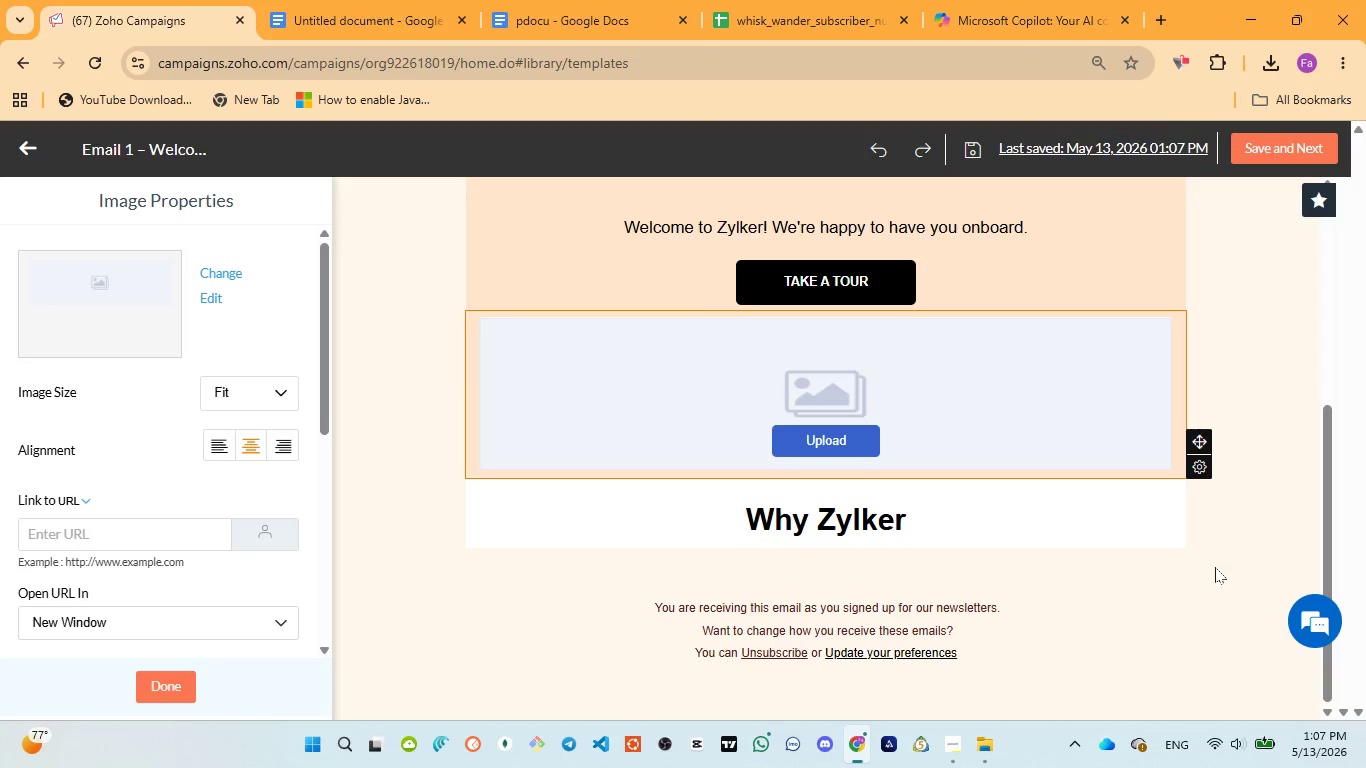 
wait(5.81)
 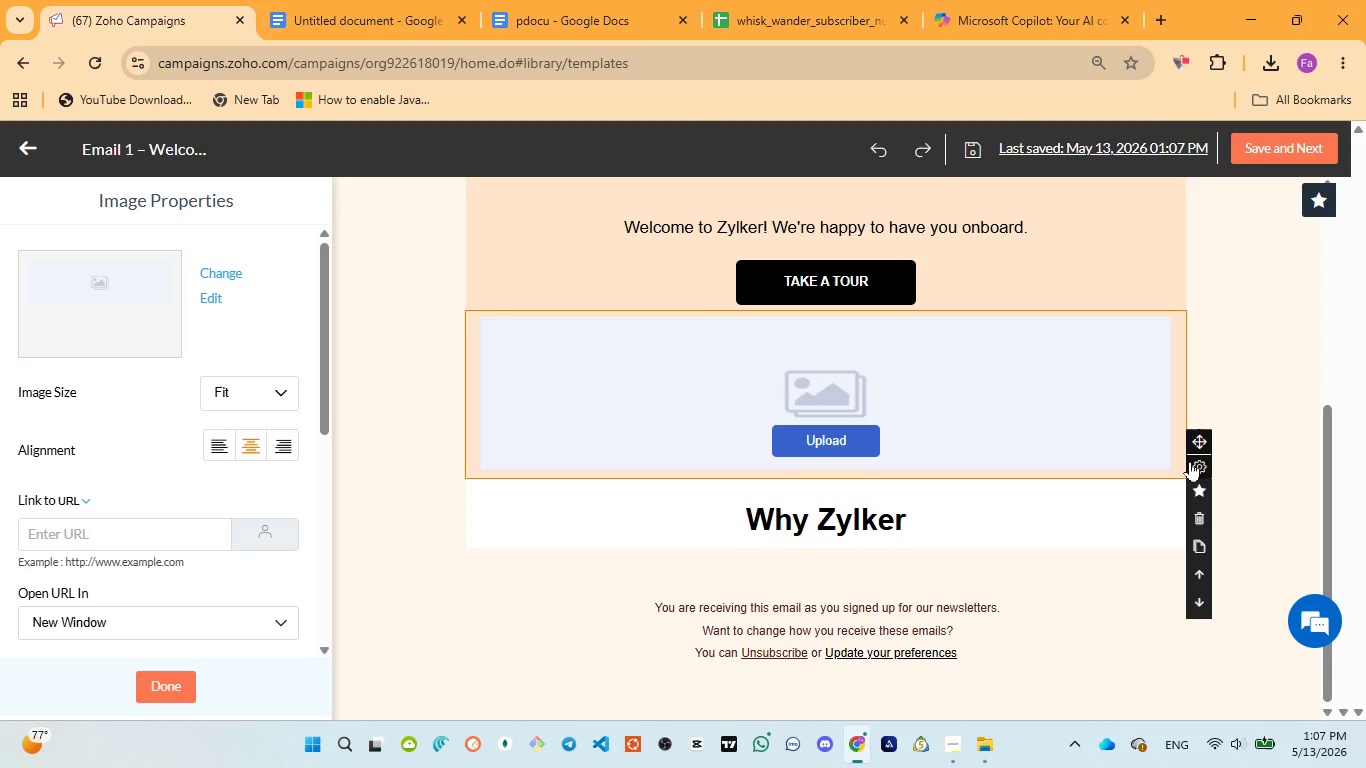 
left_click([1198, 565])
 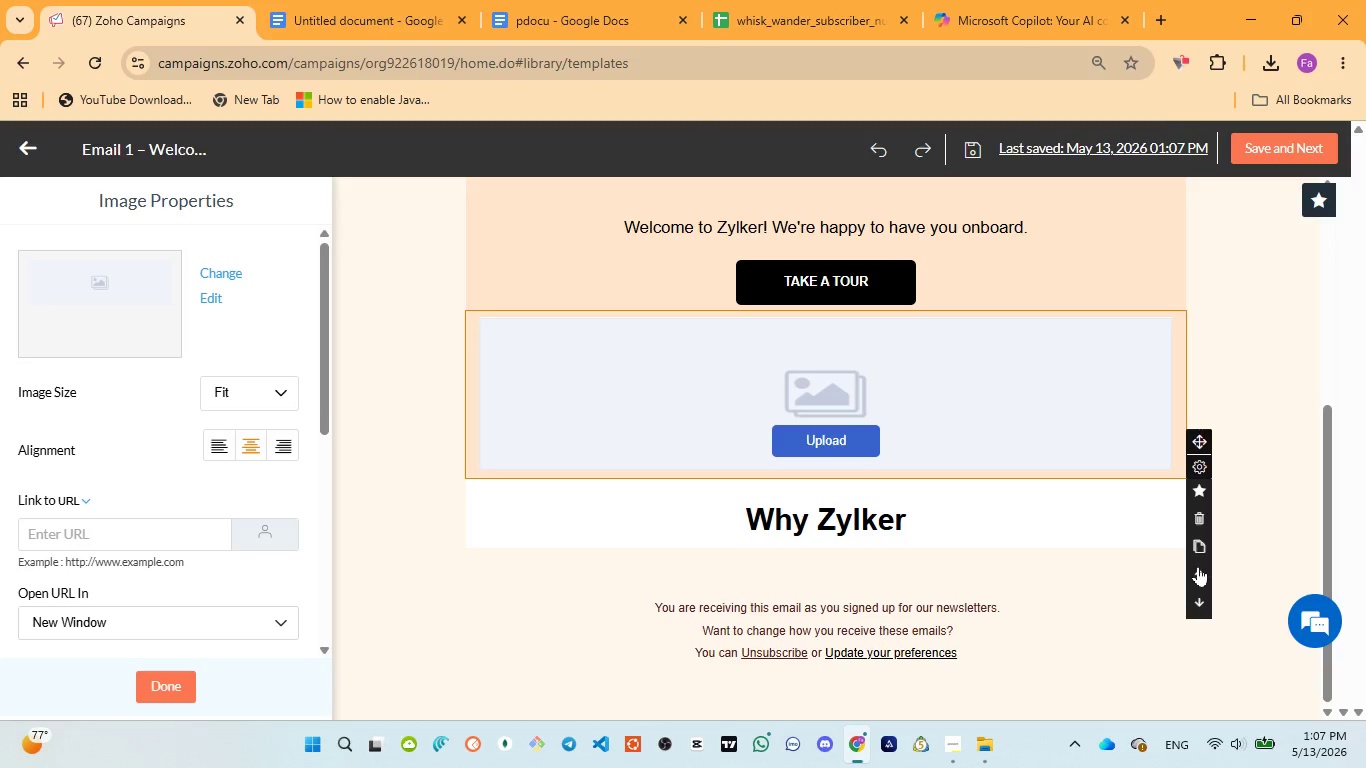 
left_click([1198, 566])
 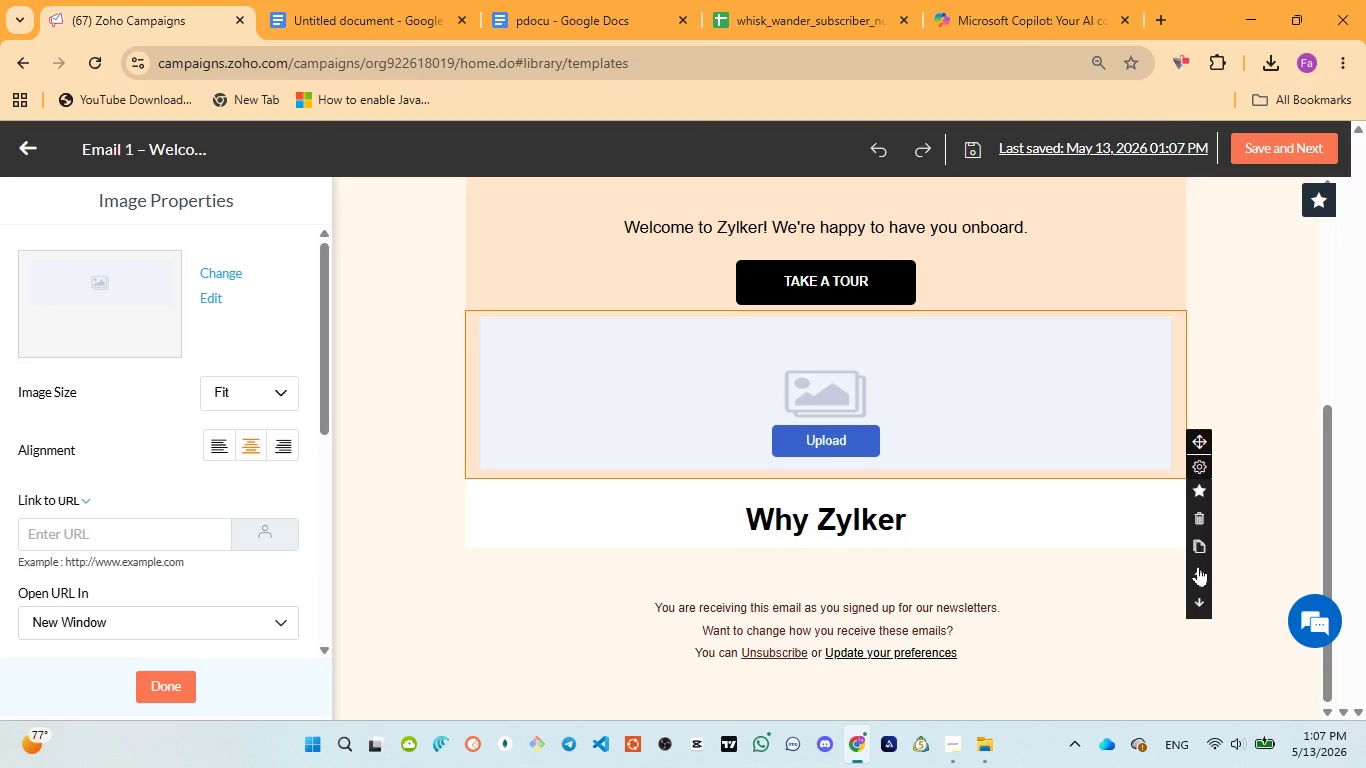 
left_click([1198, 566])
 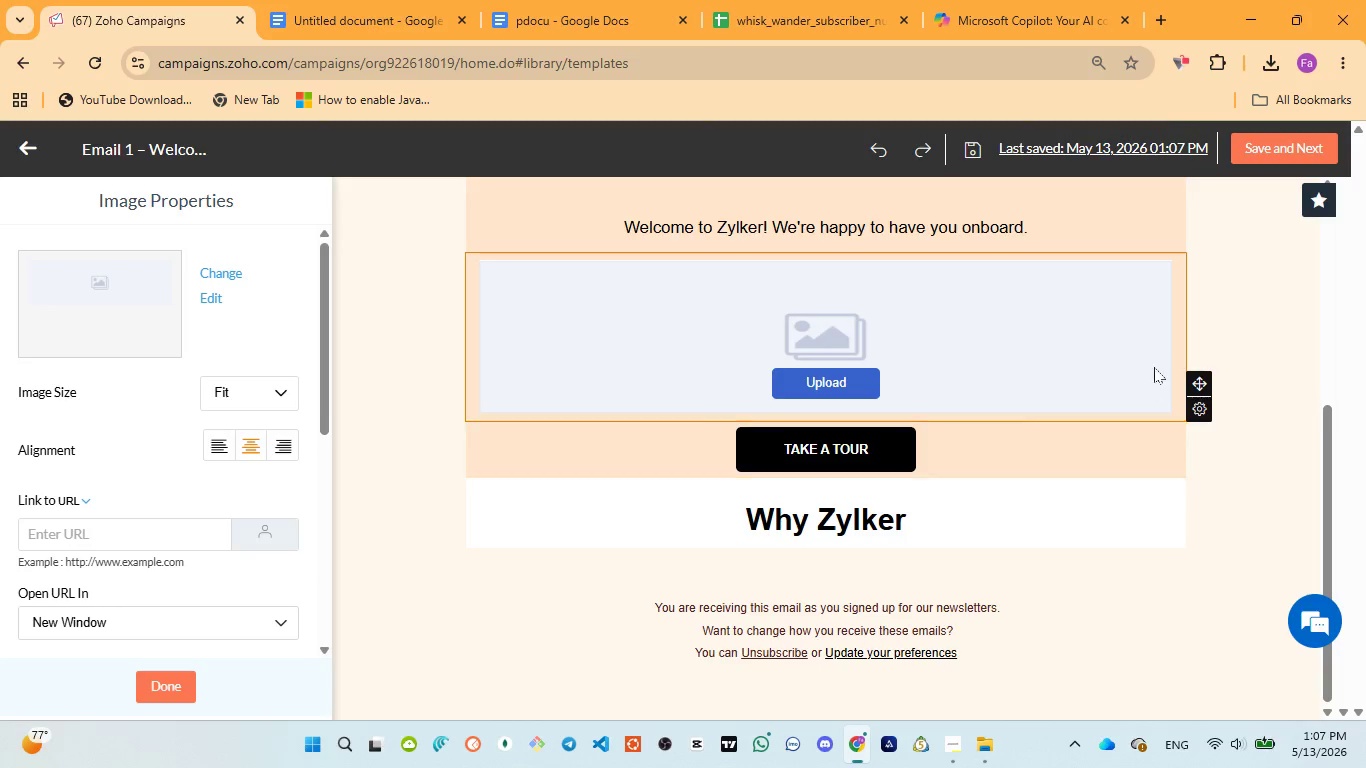 
left_click([1153, 365])
 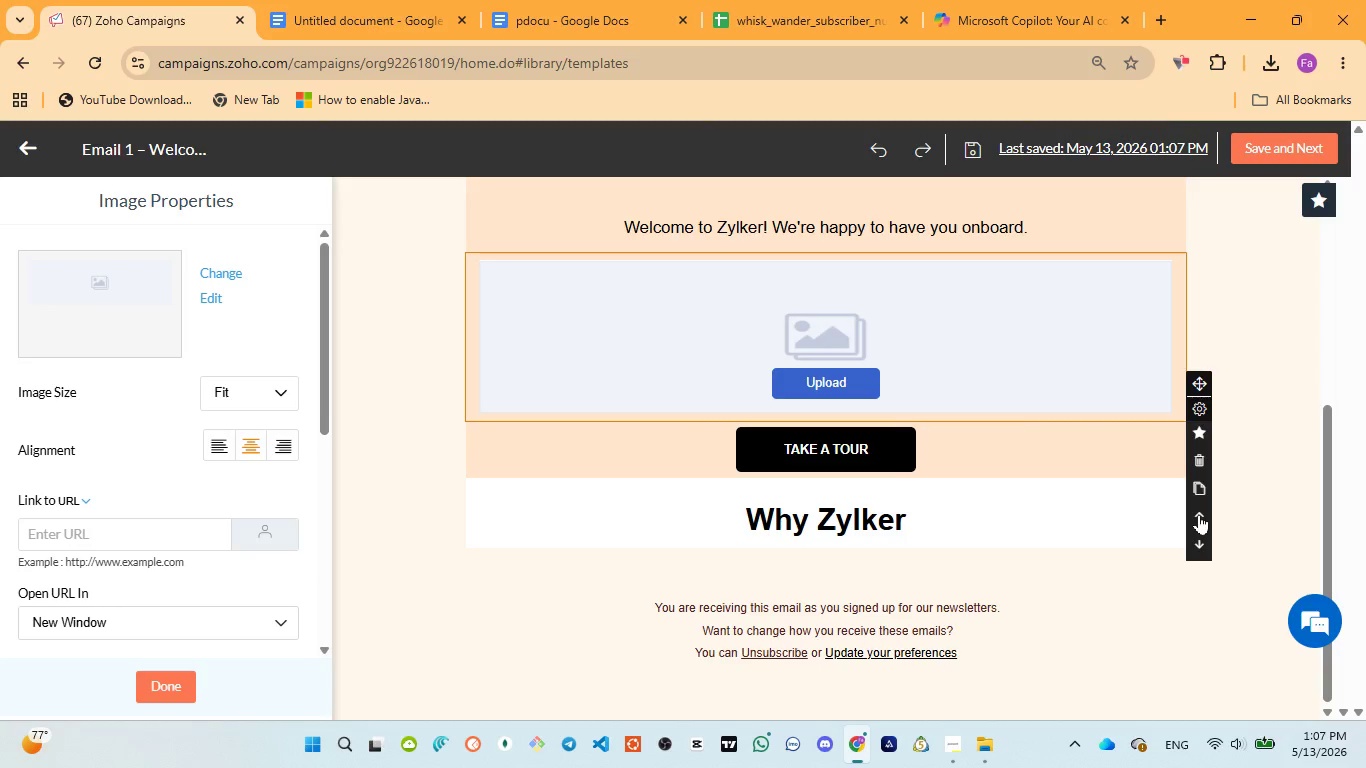 
left_click([1198, 507])
 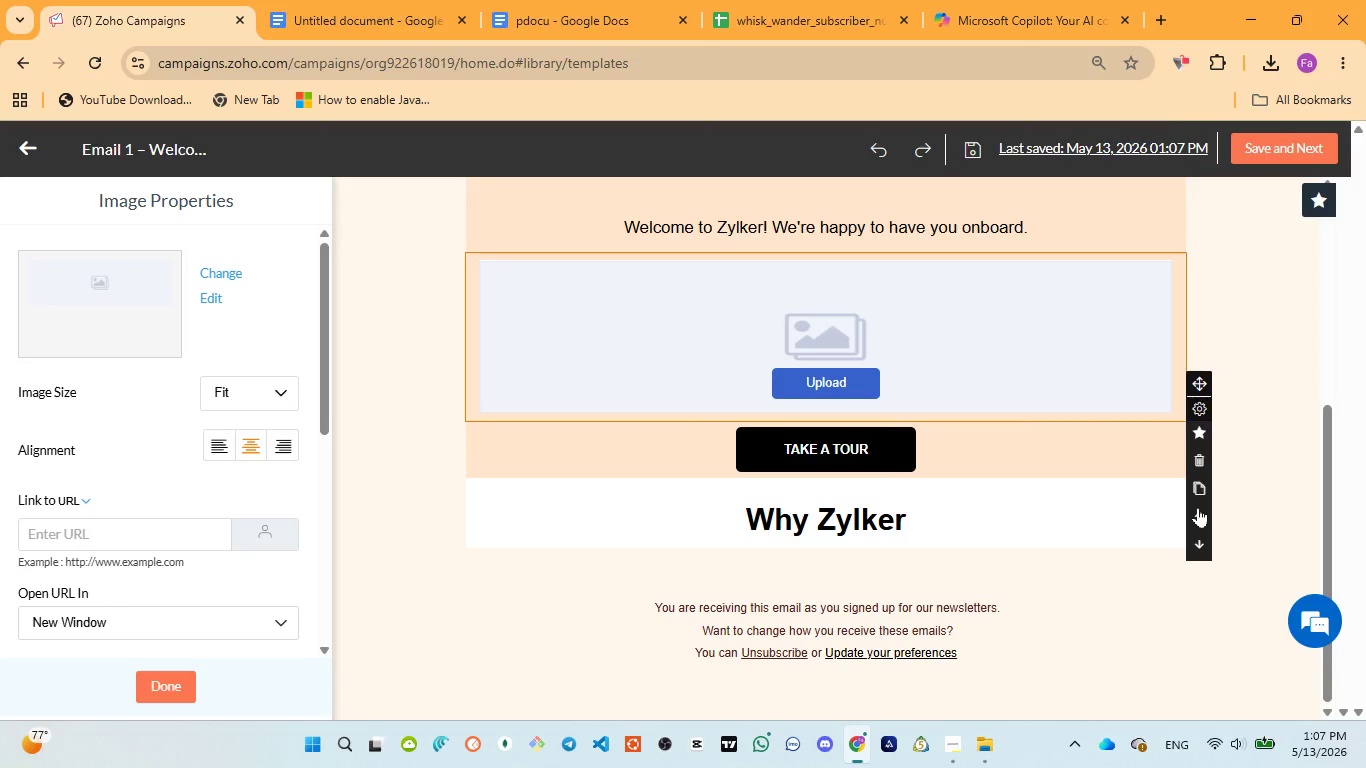 
left_click([1198, 507])
 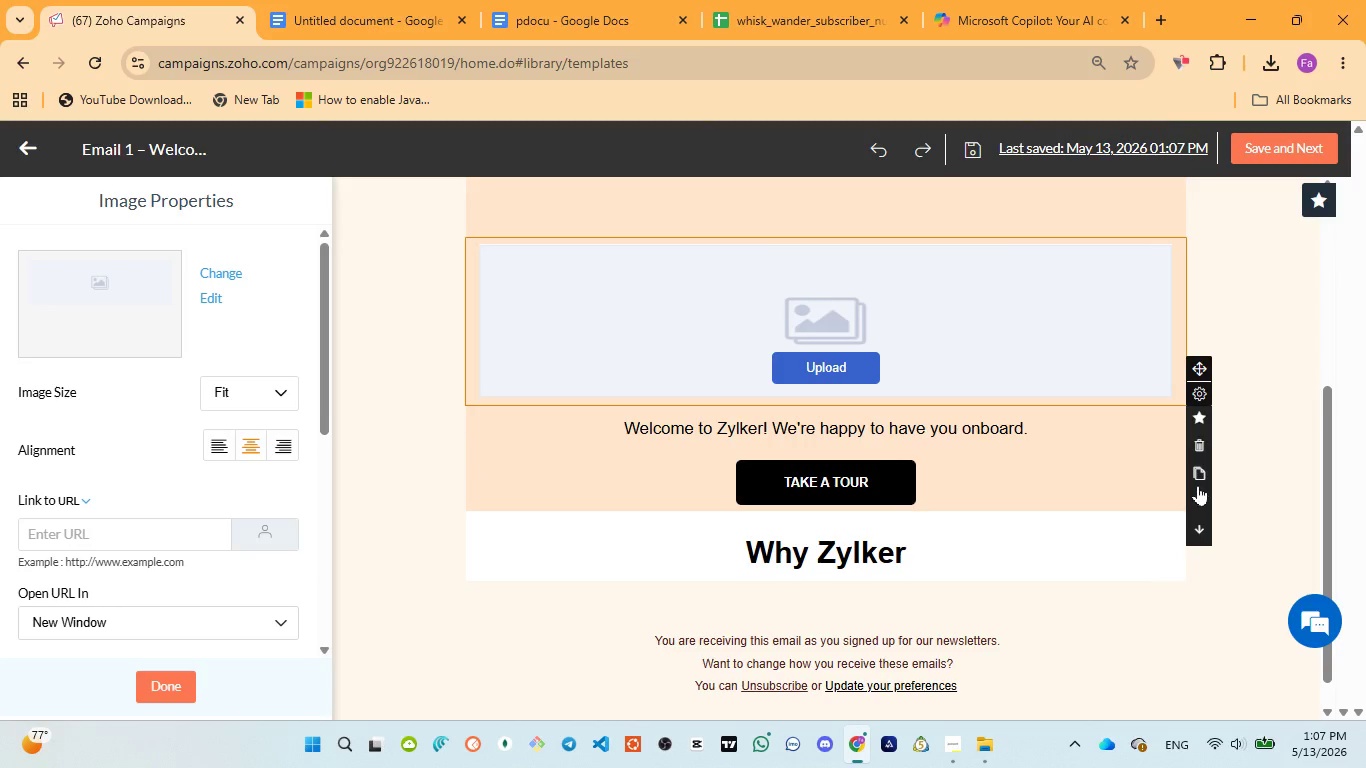 
left_click([1198, 485])
 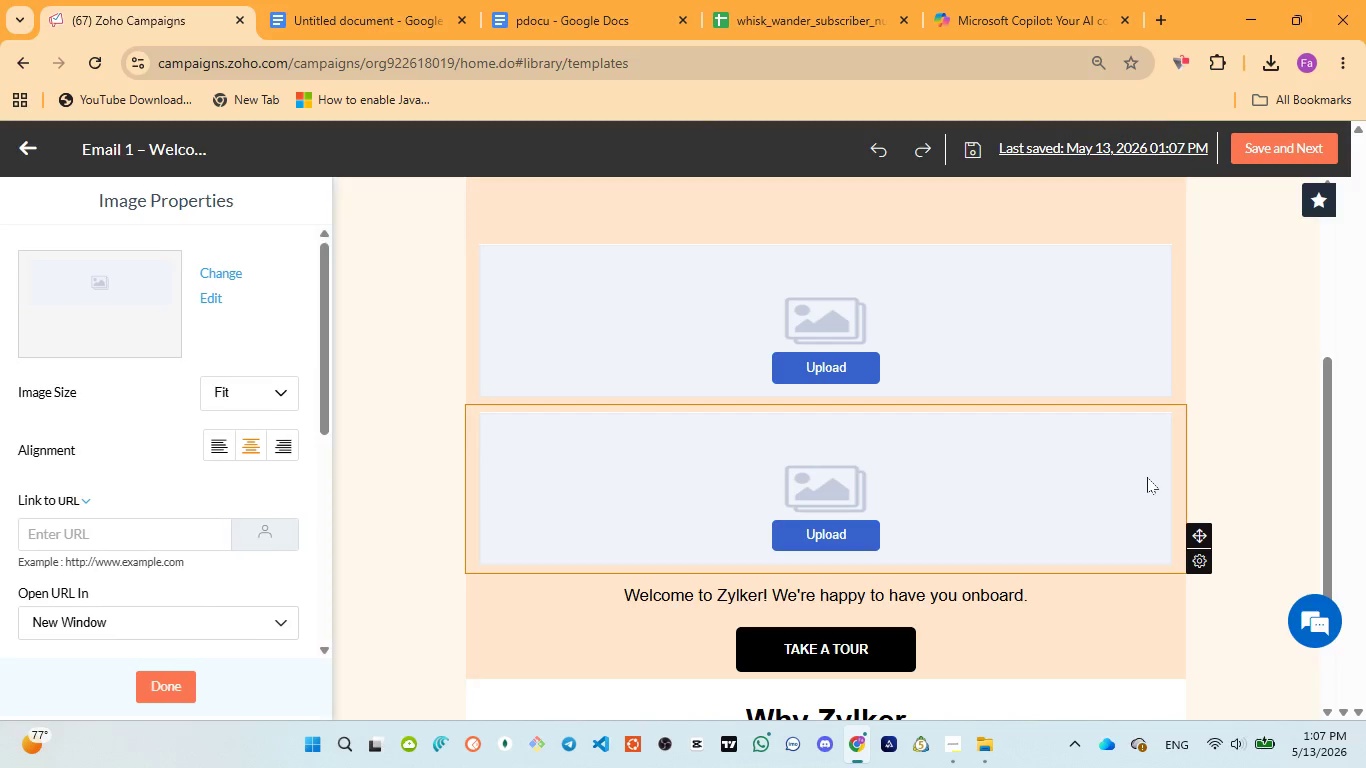 
left_click([1147, 477])
 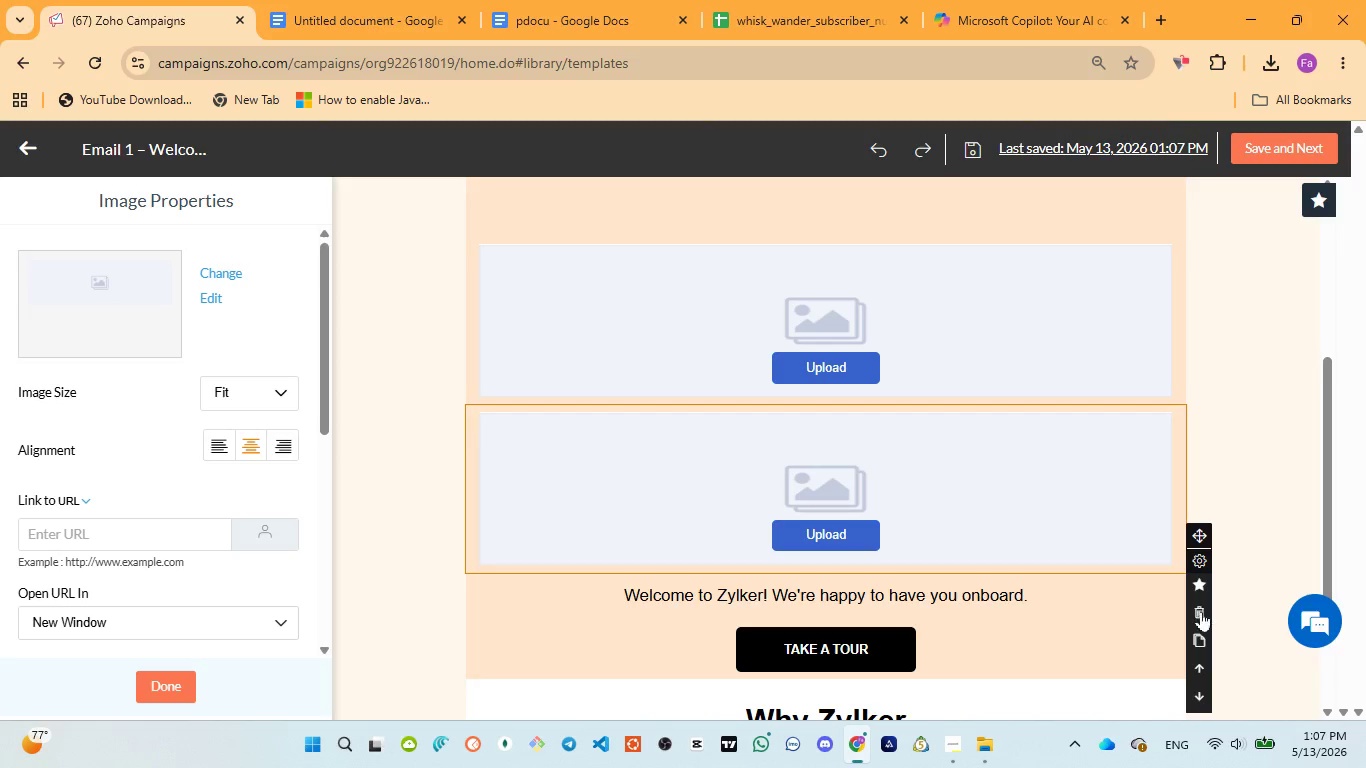 
left_click([1201, 611])
 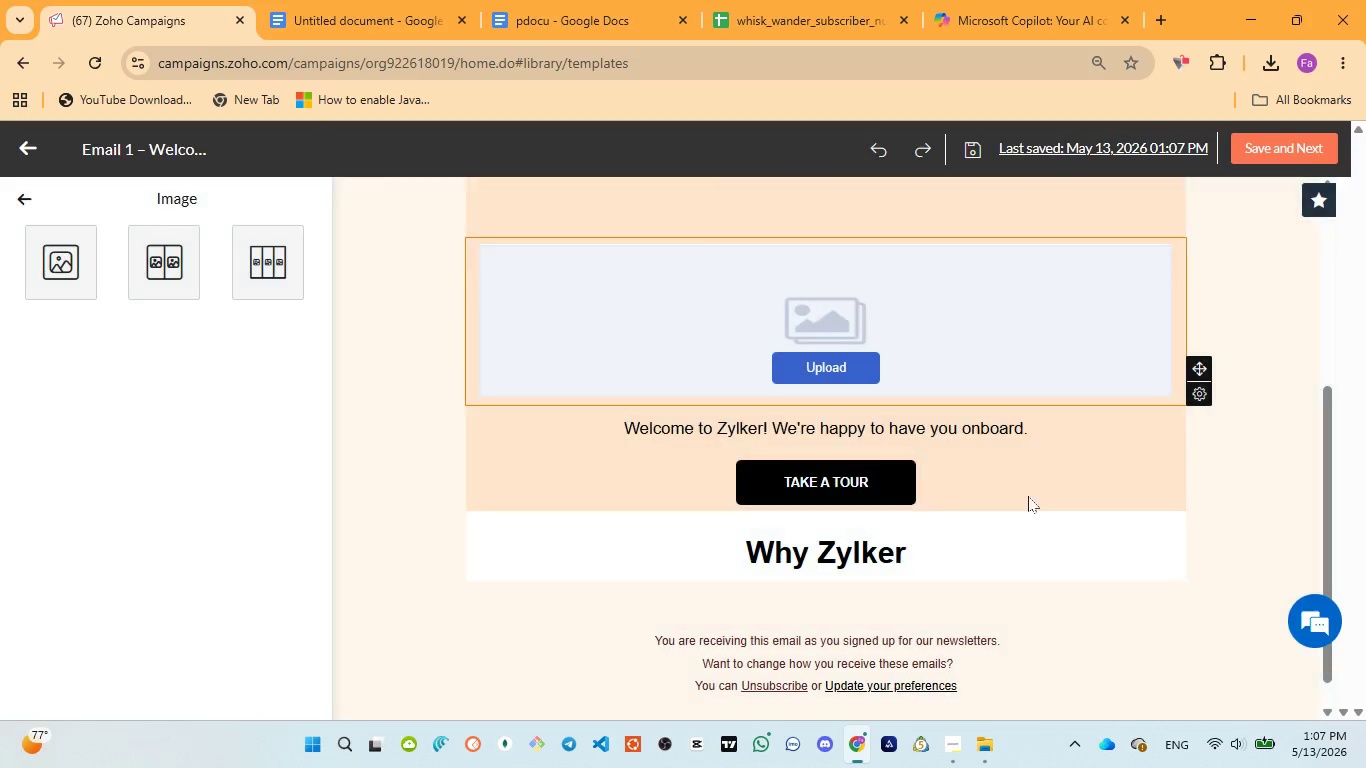 
left_click([1146, 348])
 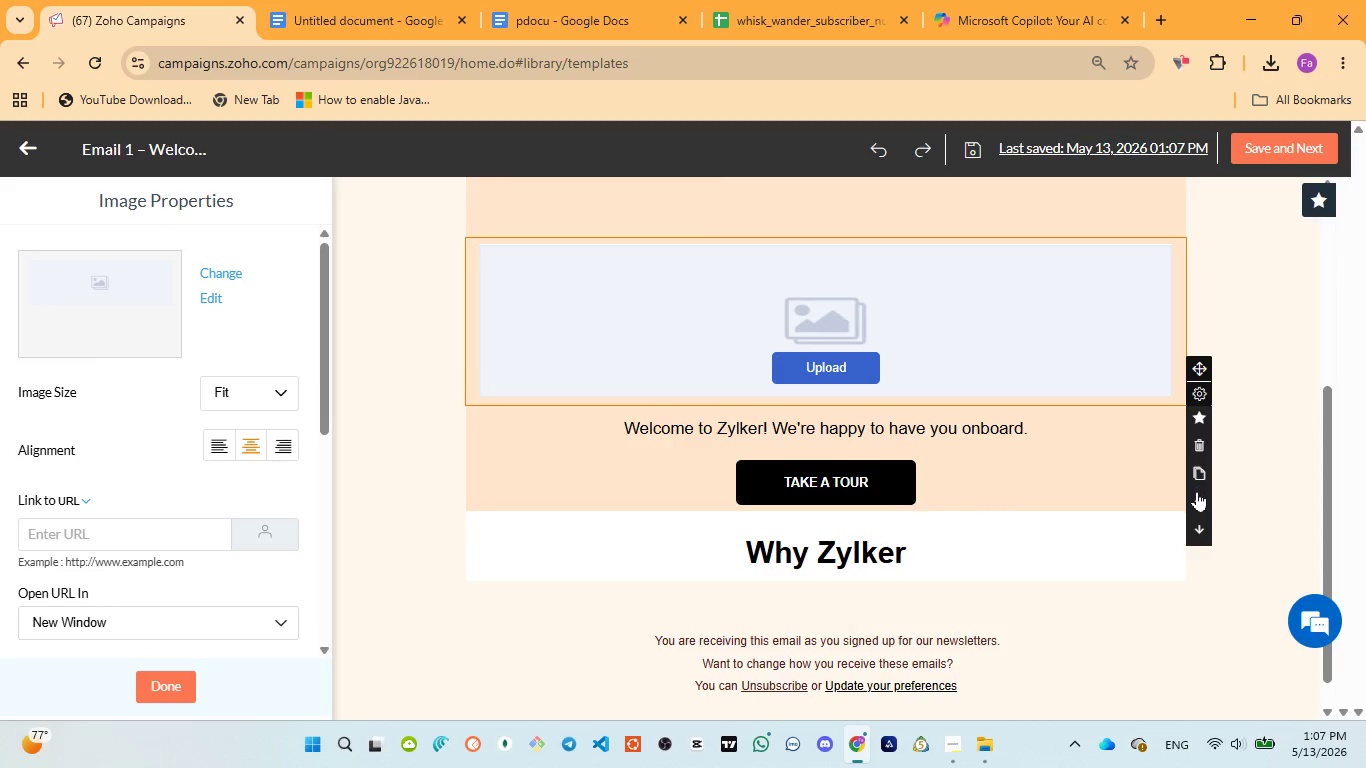 
left_click([1197, 495])
 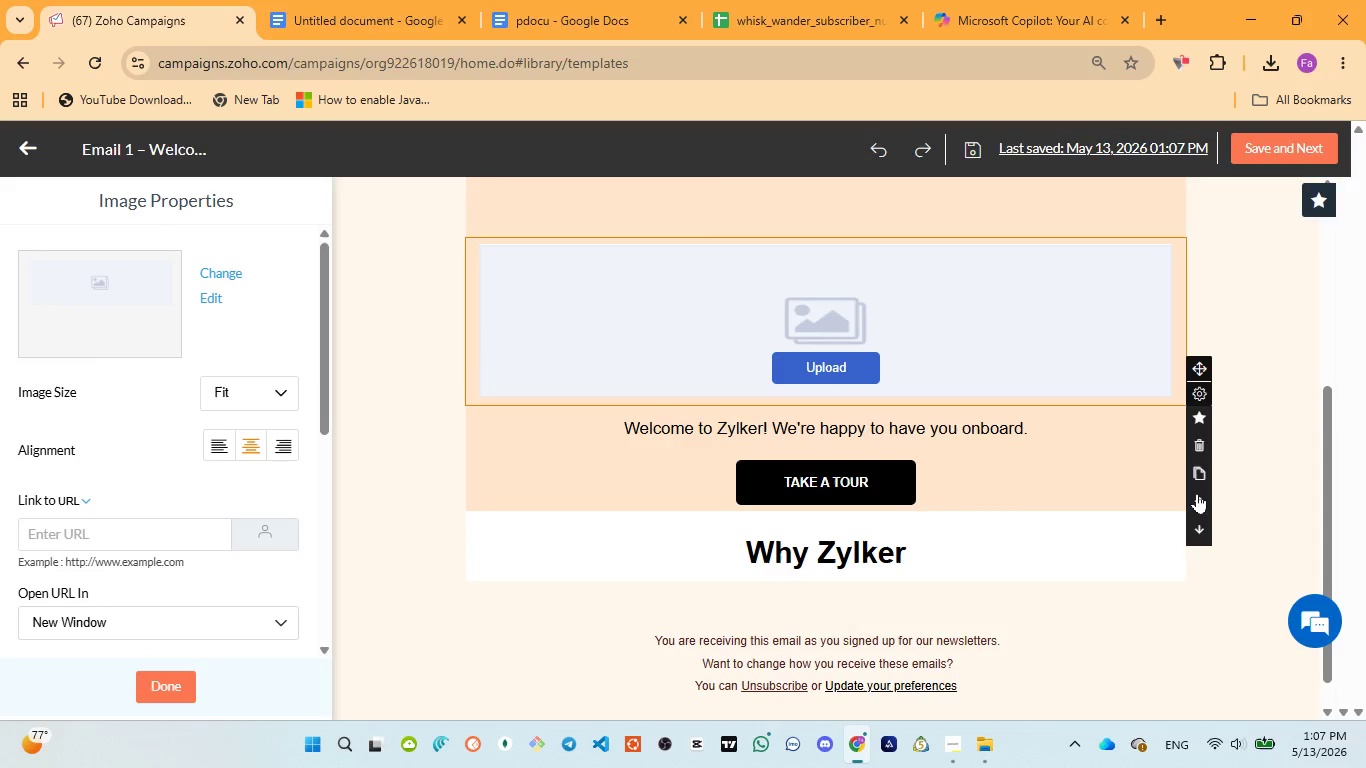 
left_click([1197, 492])
 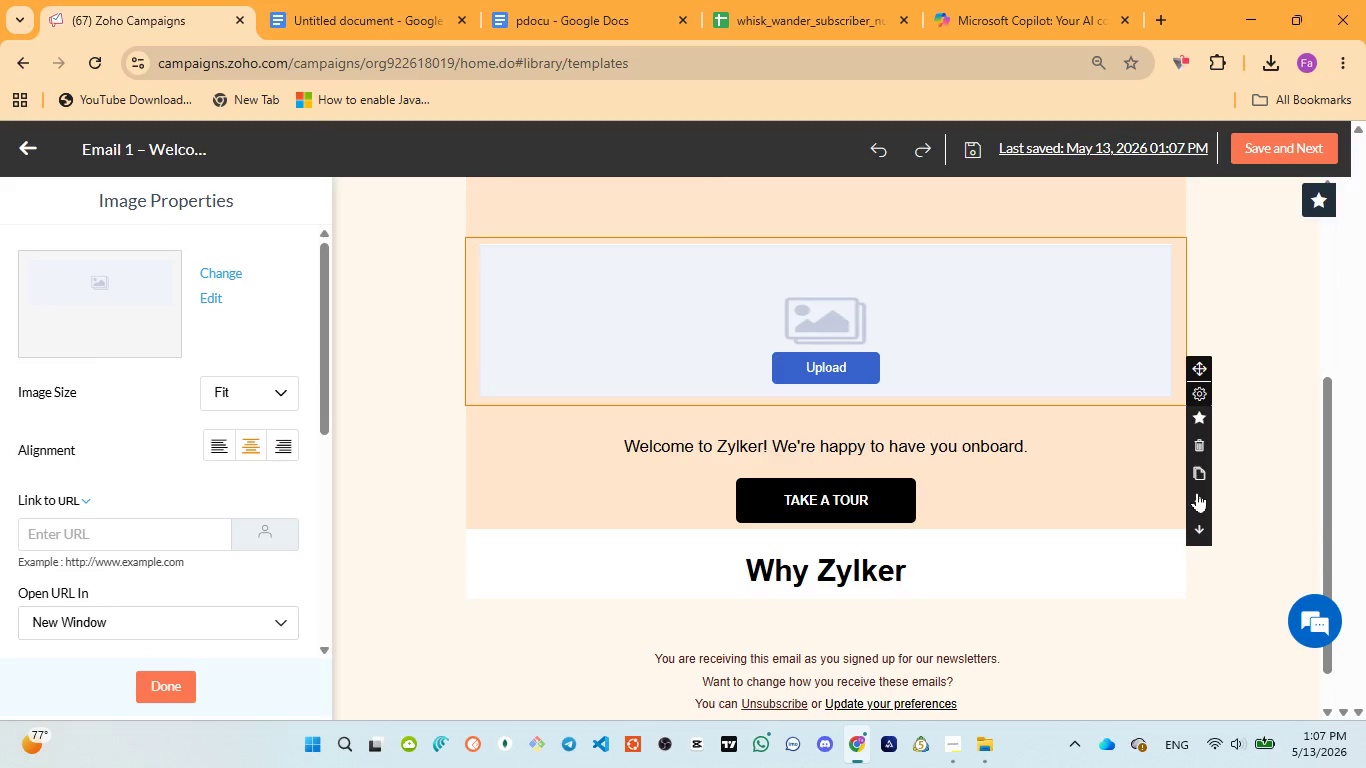 
left_click([1197, 492])
 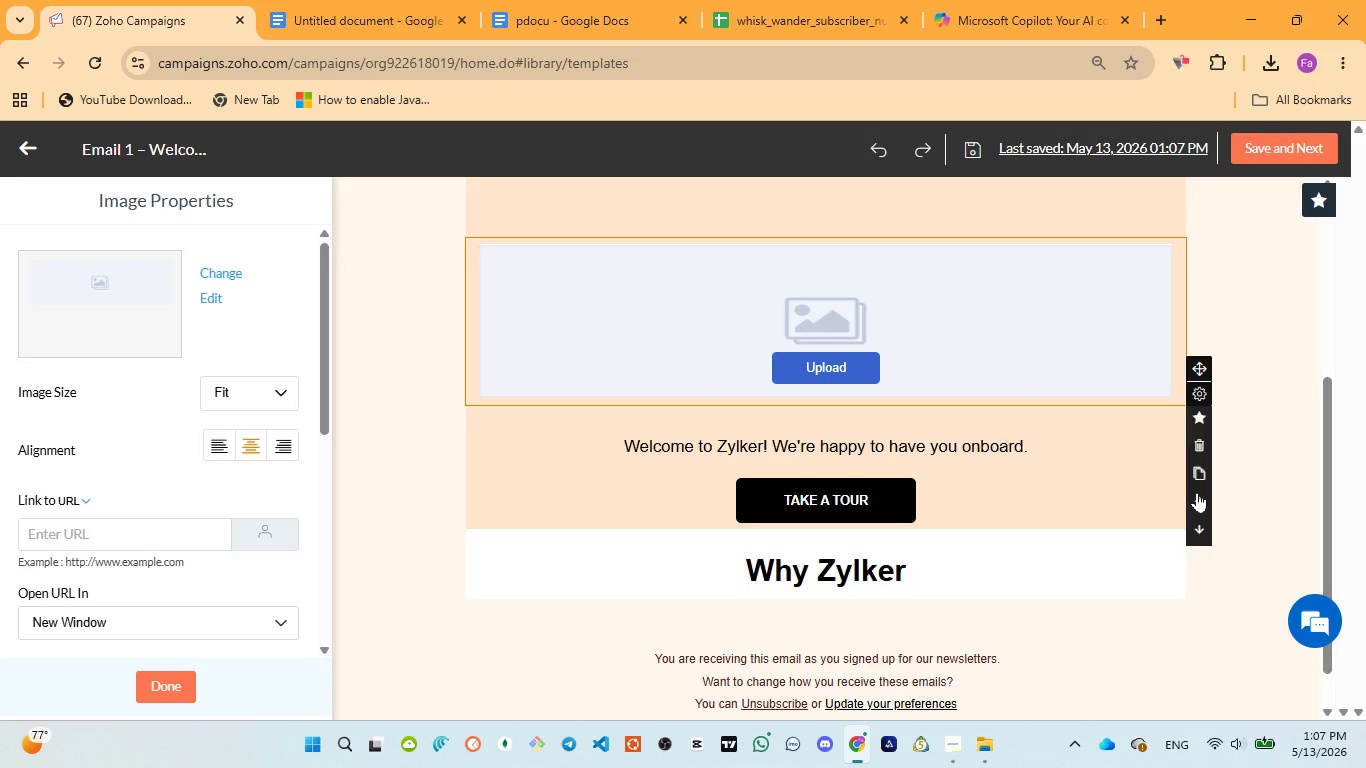 
left_click([1197, 492])
 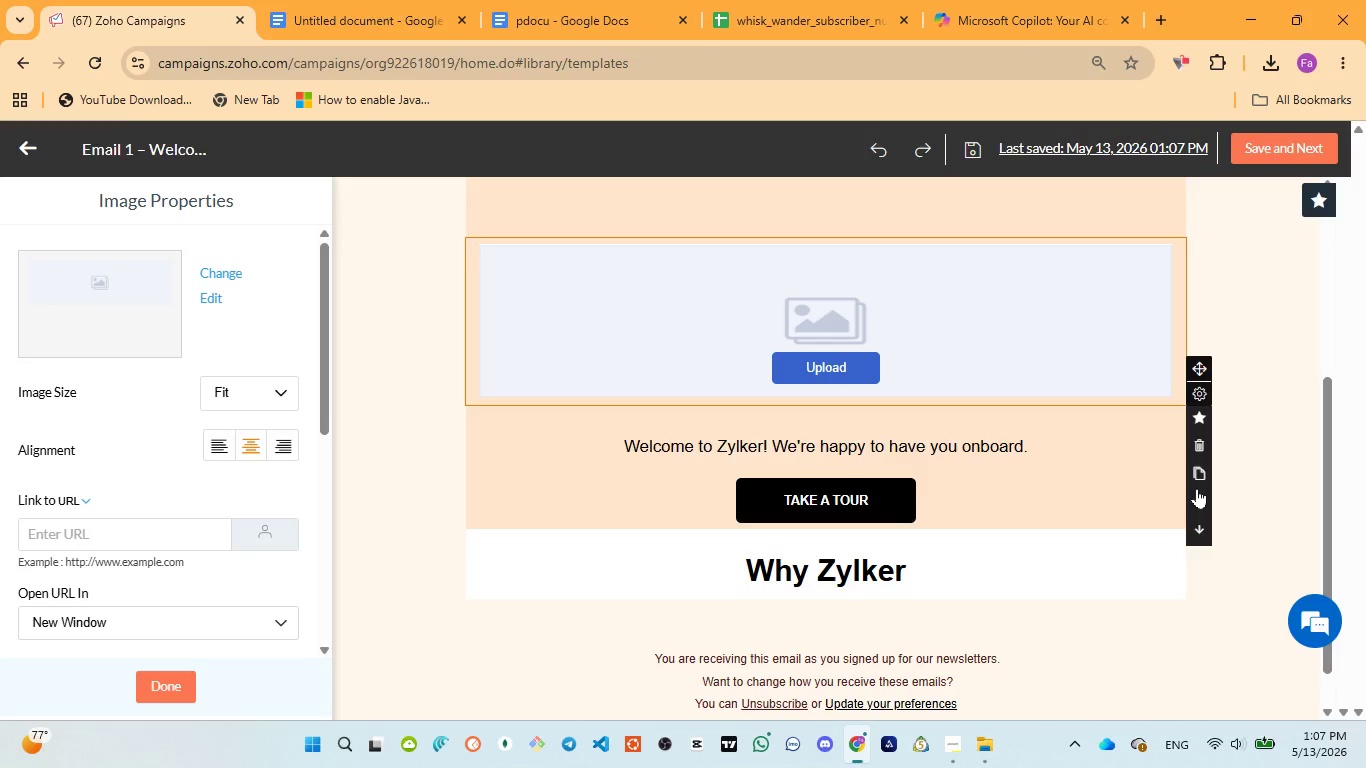 
left_click([1197, 488])
 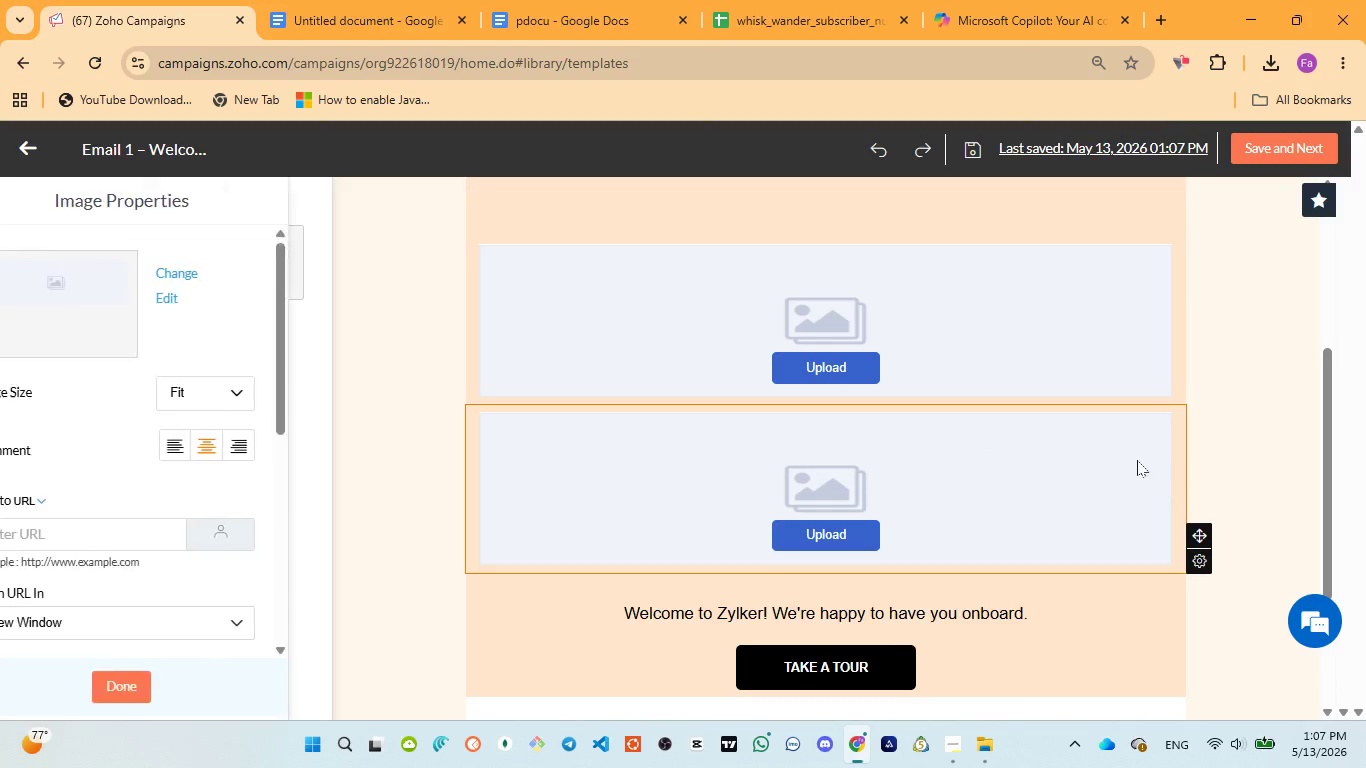 
left_click([1137, 460])
 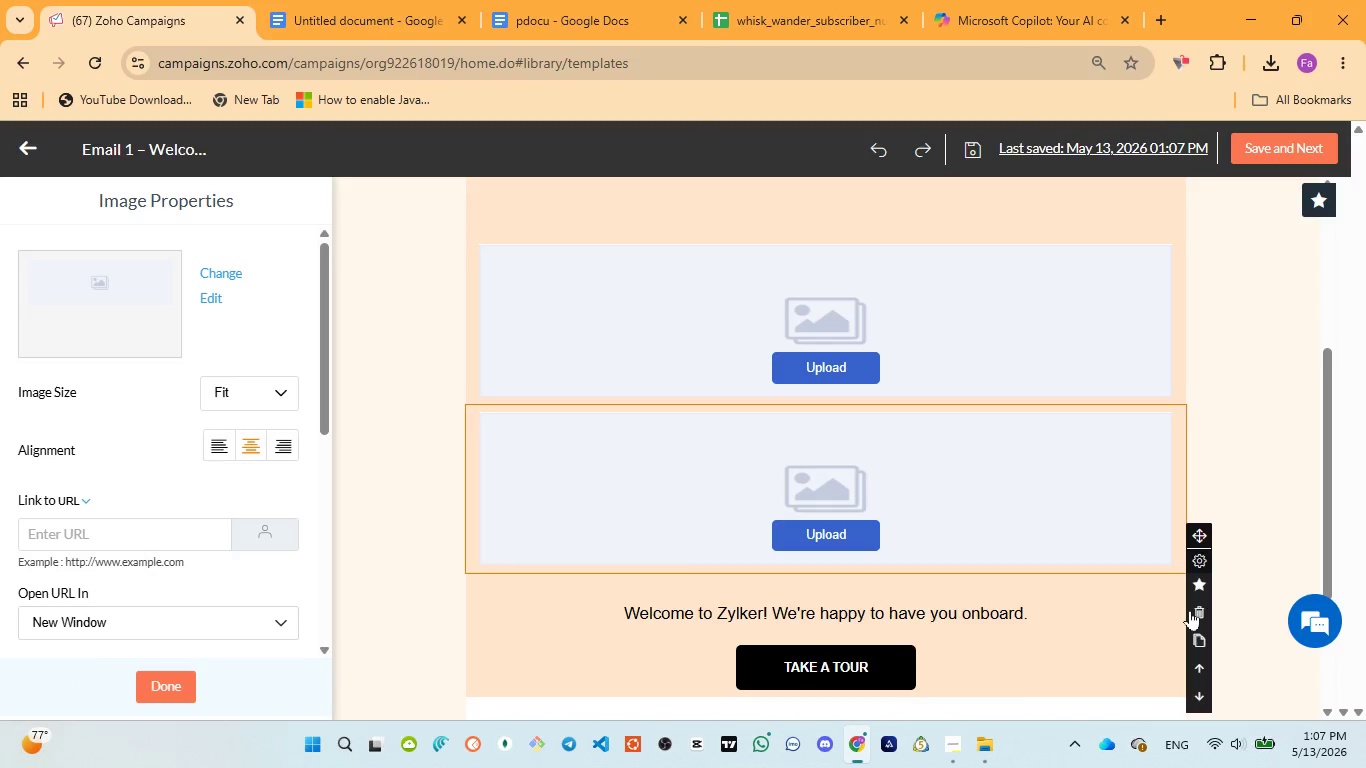 
left_click([1196, 604])
 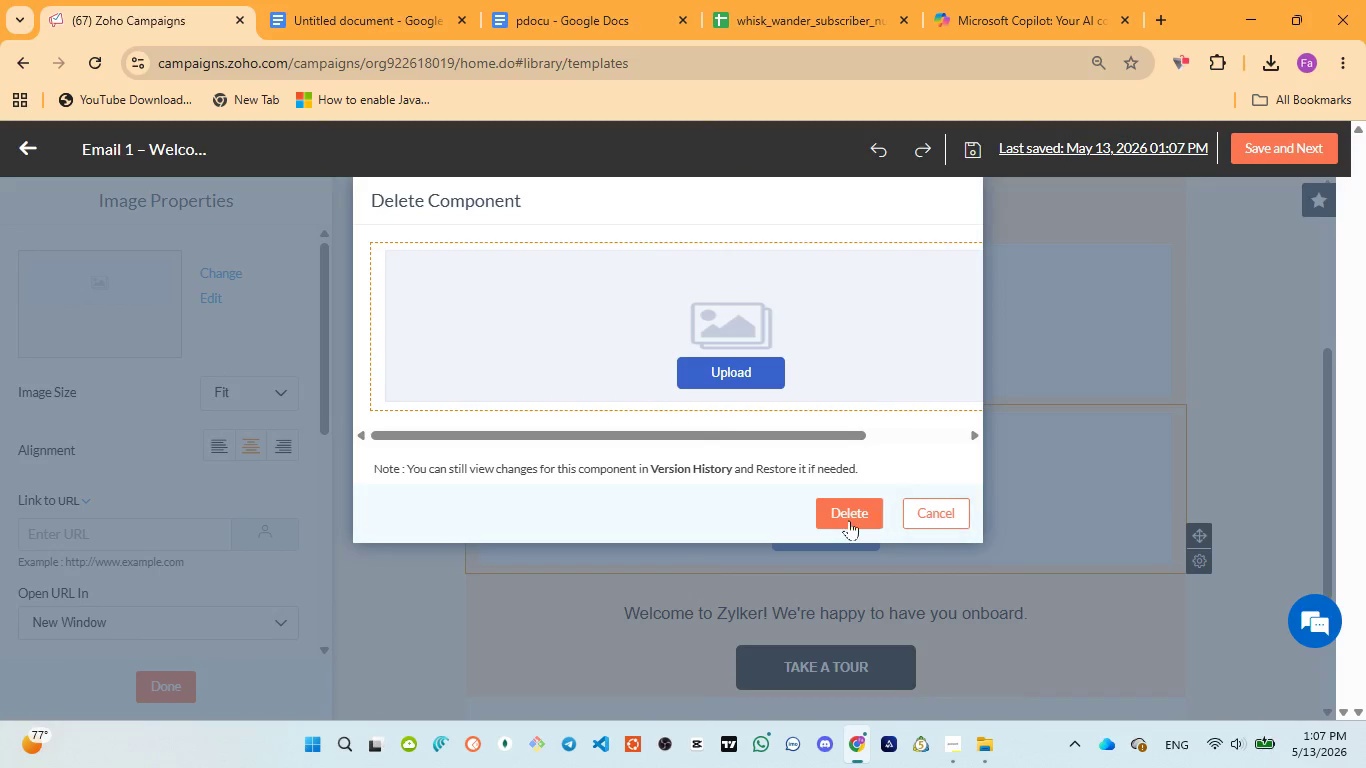 
left_click([849, 520])
 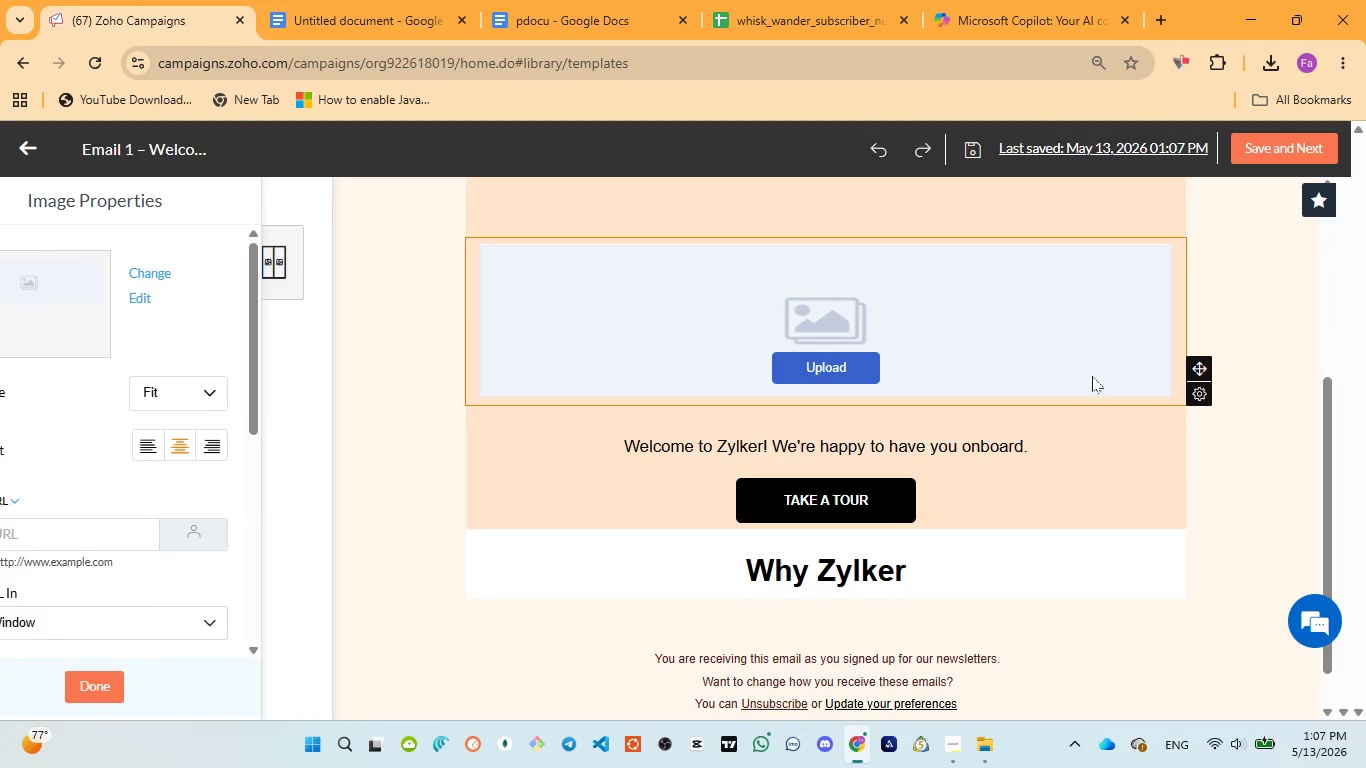 
left_click([1096, 361])
 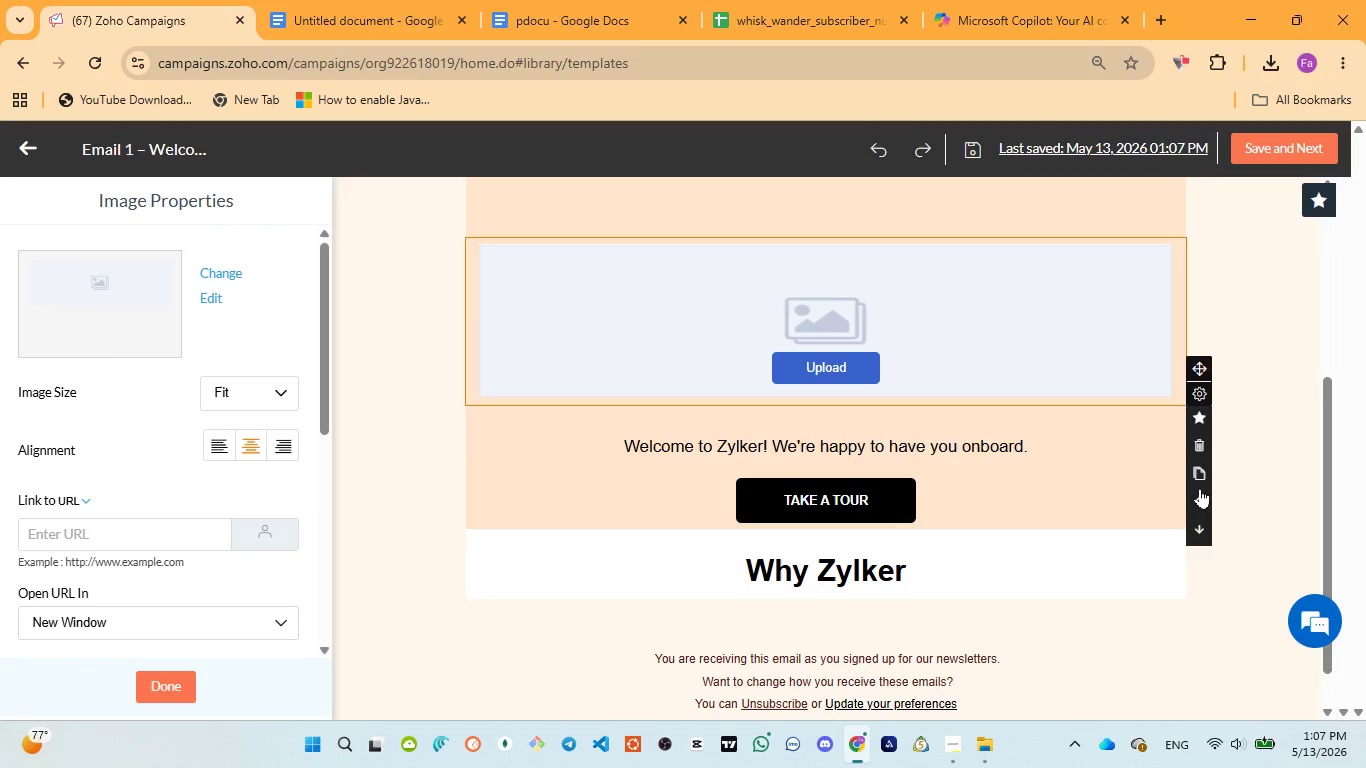 
left_click([1199, 493])
 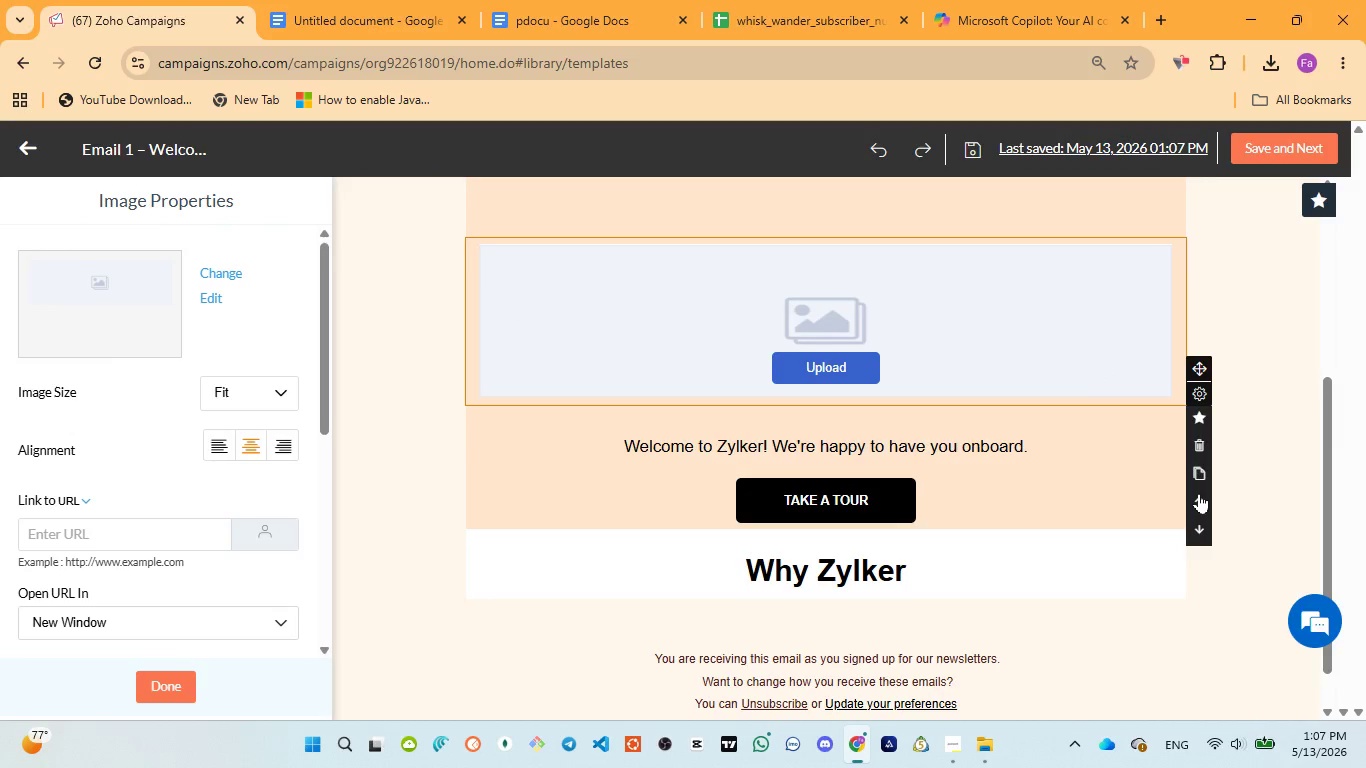 
left_click([1199, 493])
 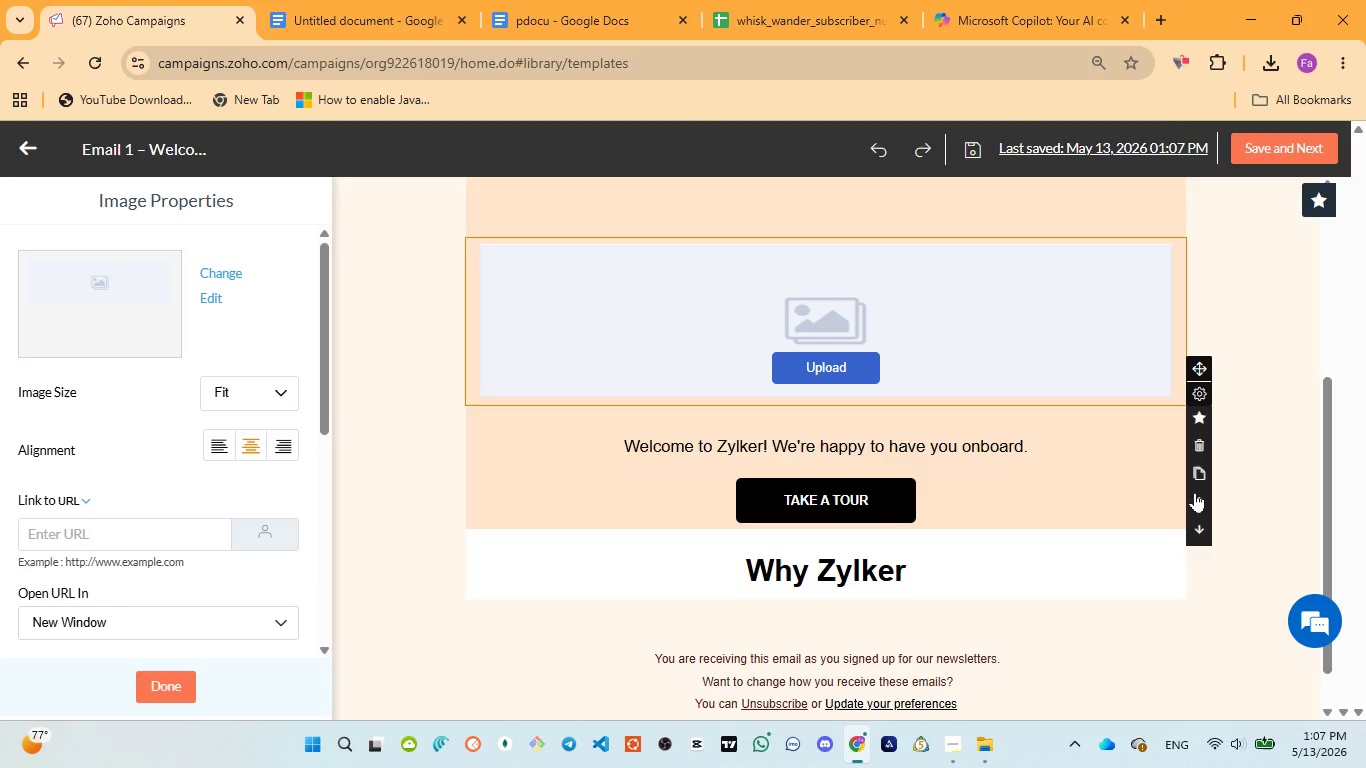 
left_click([1195, 492])
 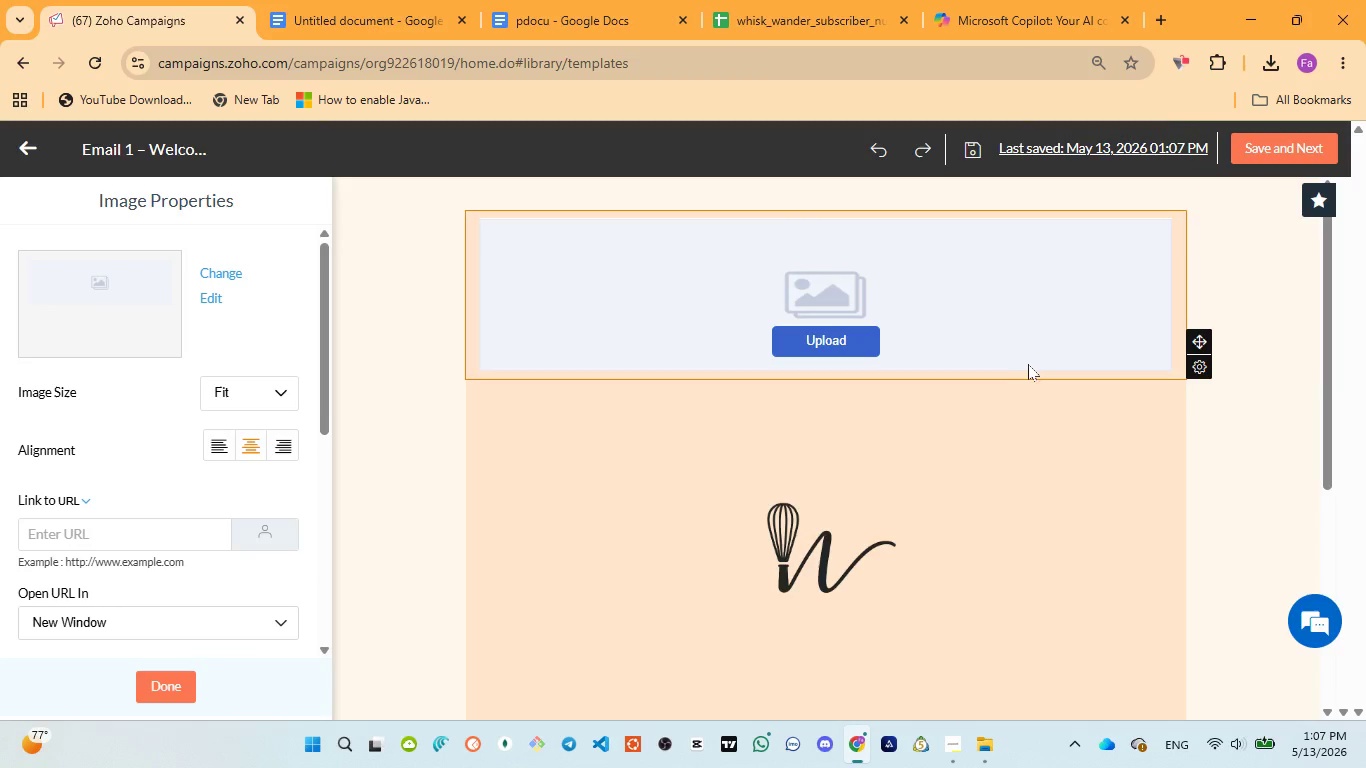 
left_click([1036, 335])
 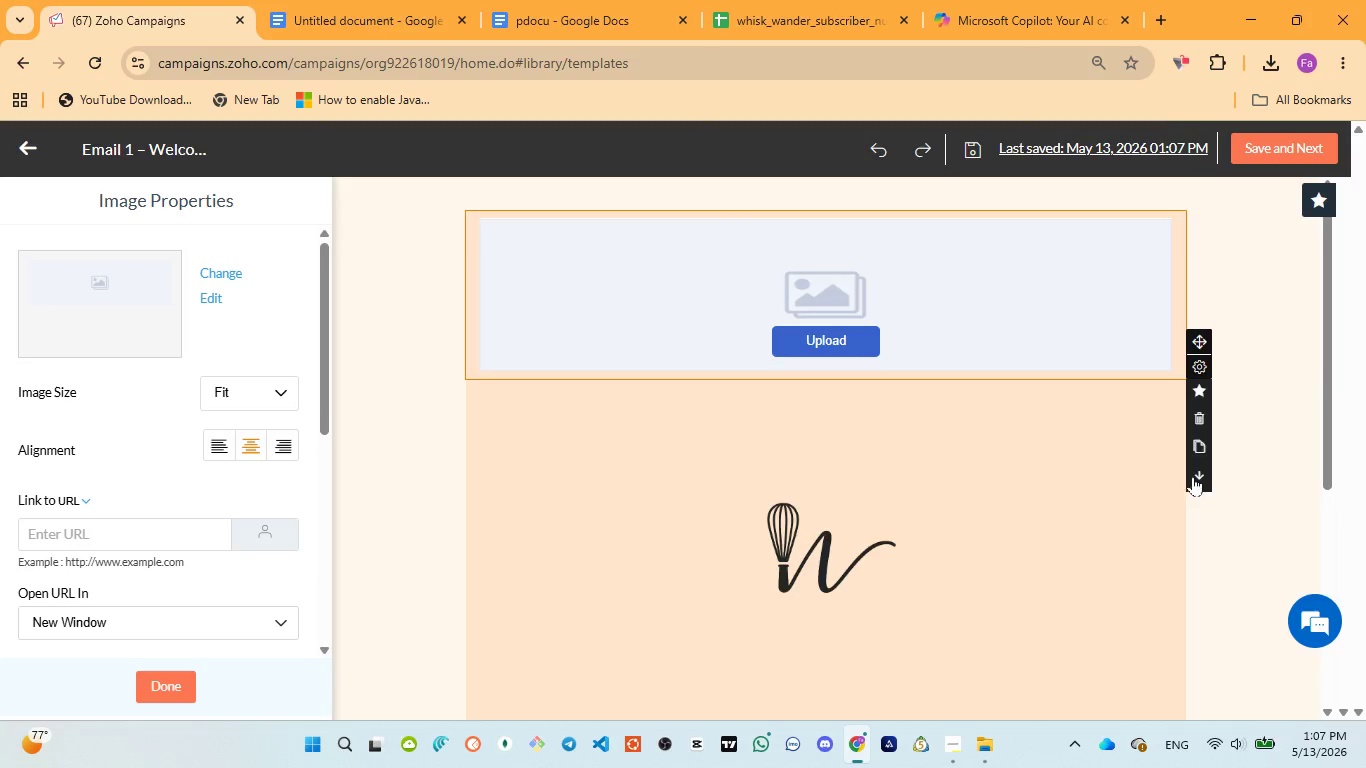 
left_click([1199, 471])
 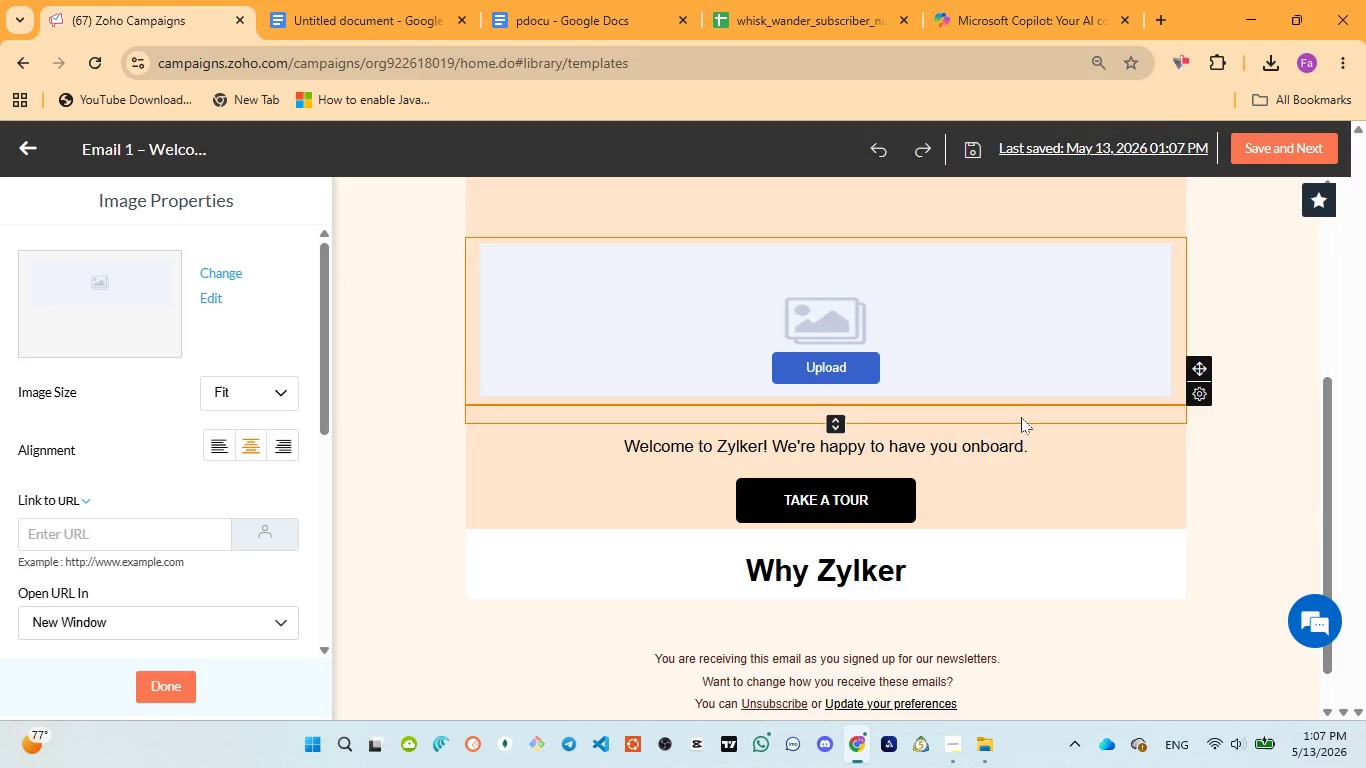 
scroll: coordinate [1015, 397], scroll_direction: up, amount: 4.0
 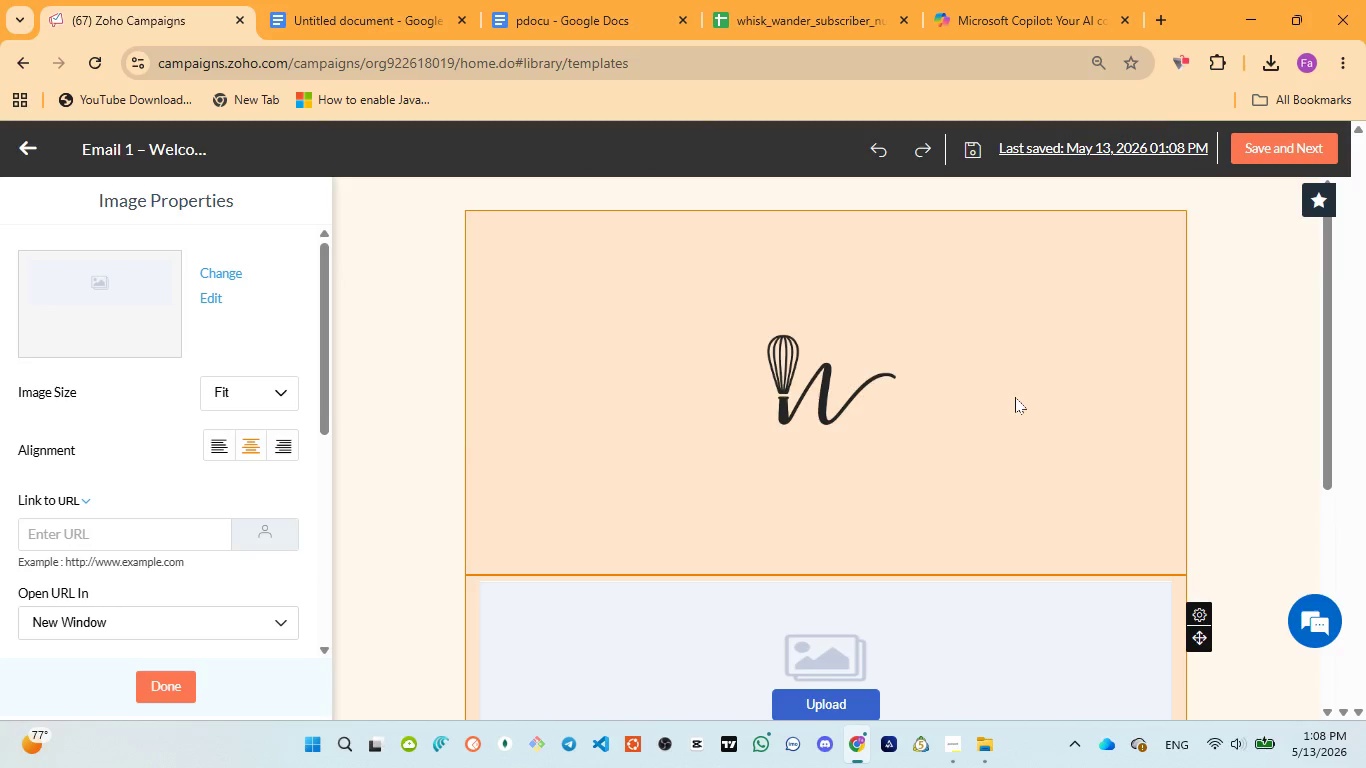 
scroll: coordinate [1015, 397], scroll_direction: down, amount: 1.0
 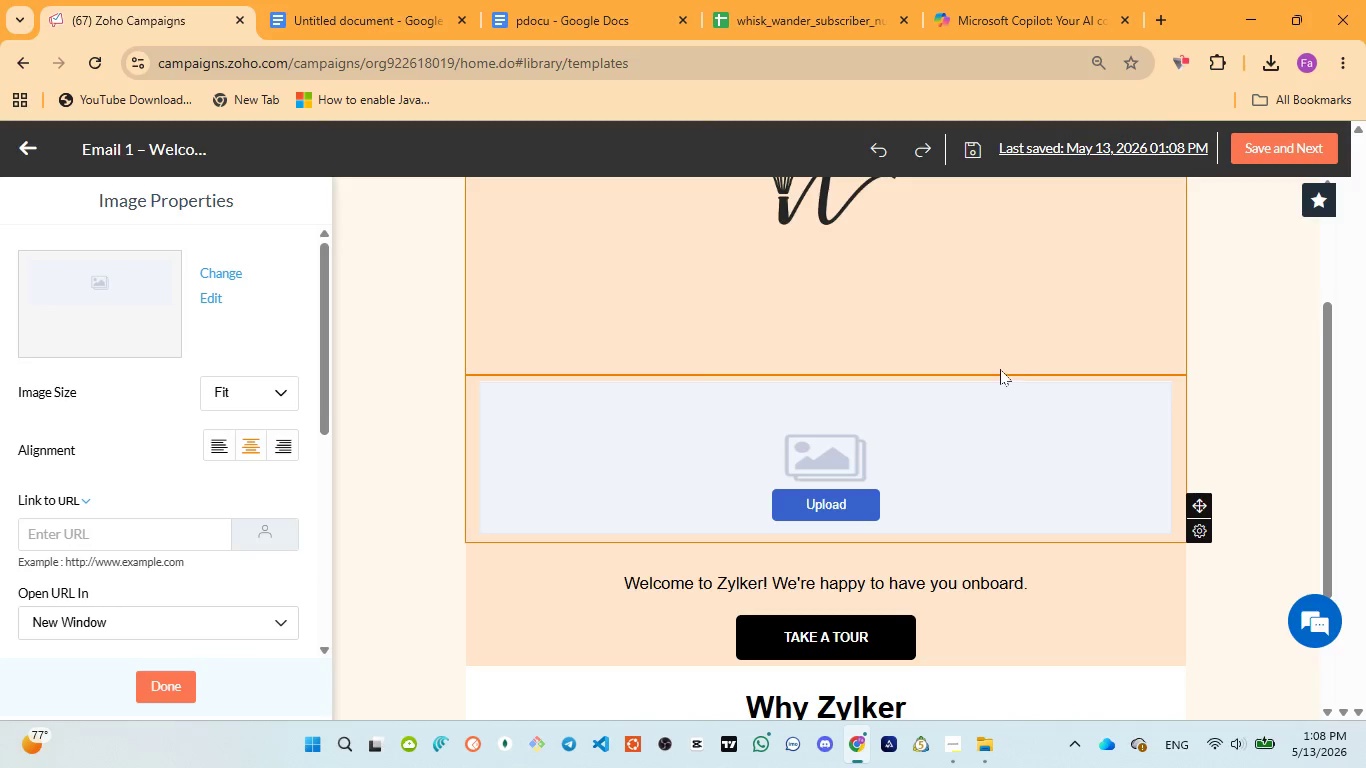 
wait(8.5)
 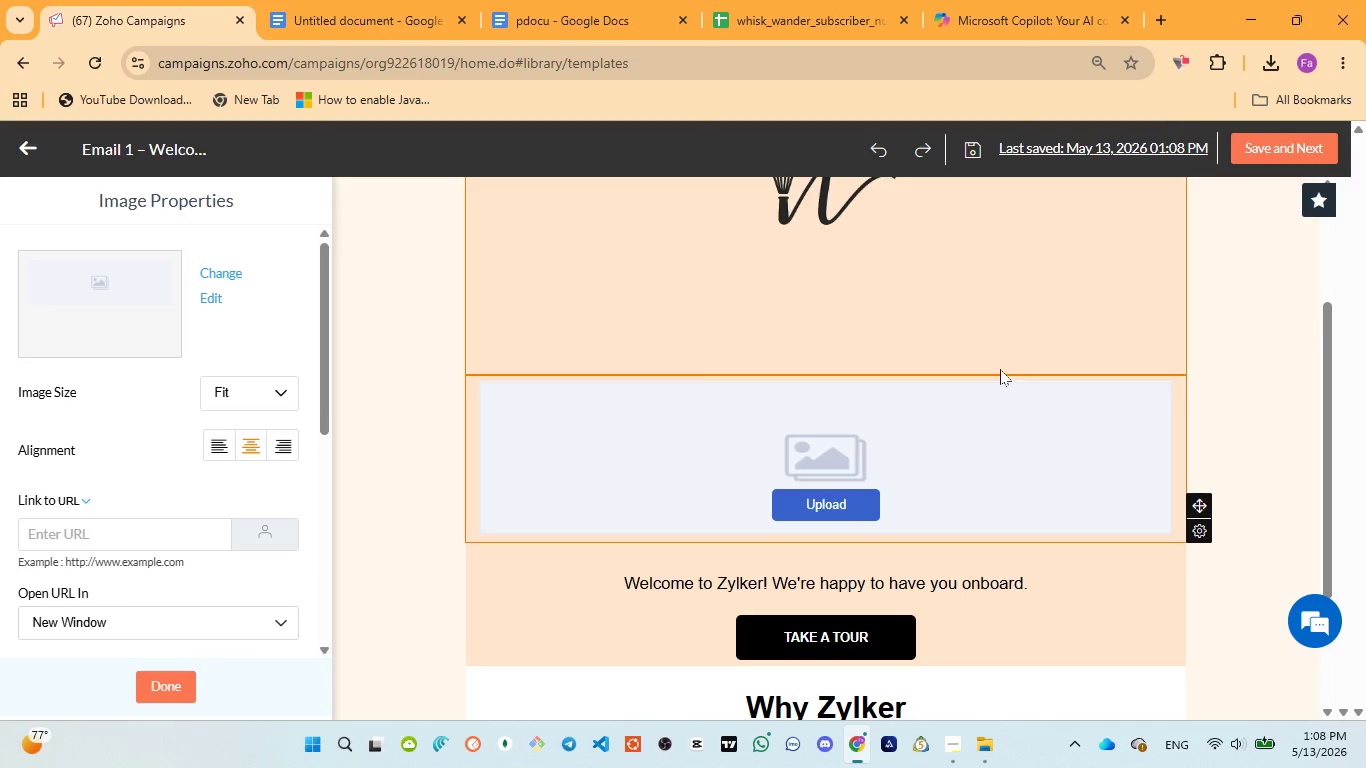 
left_click([541, 31])
 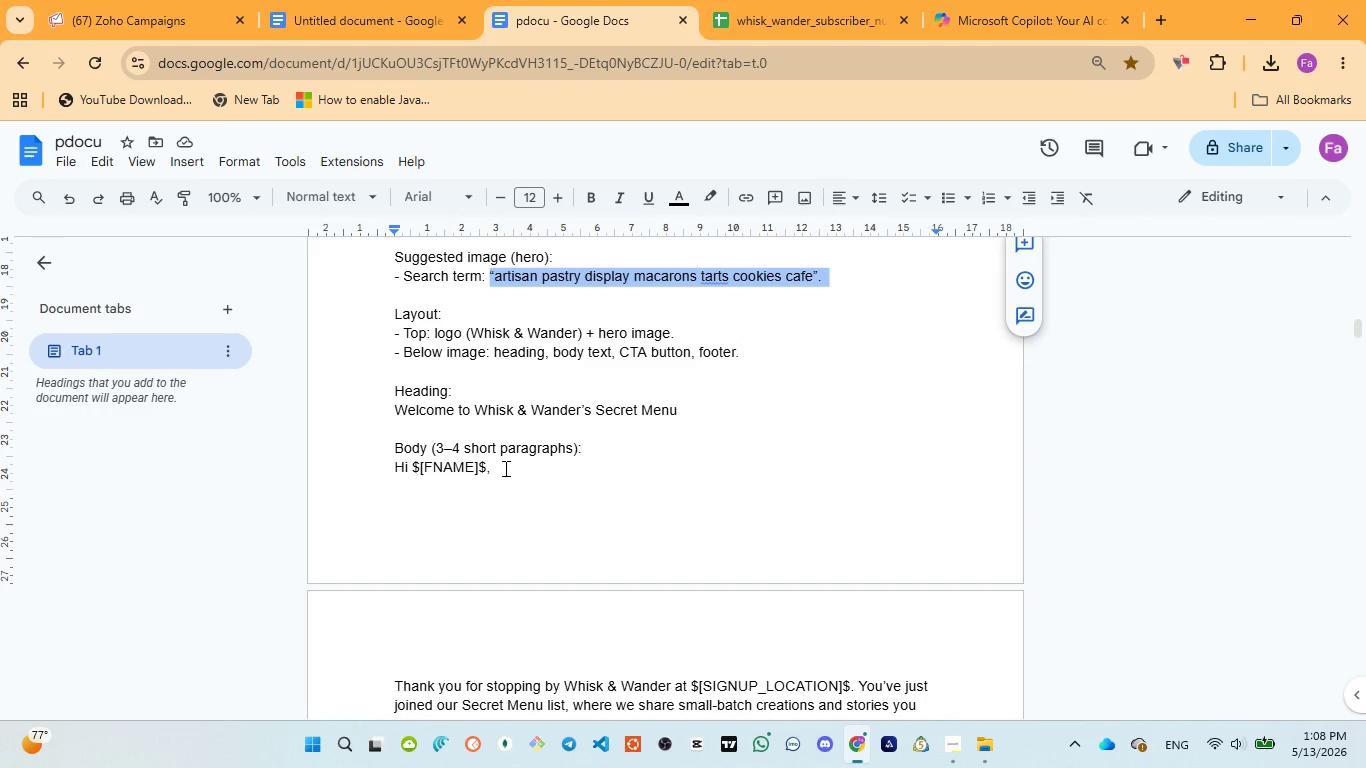 
scroll: coordinate [475, 544], scroll_direction: down, amount: 8.0
 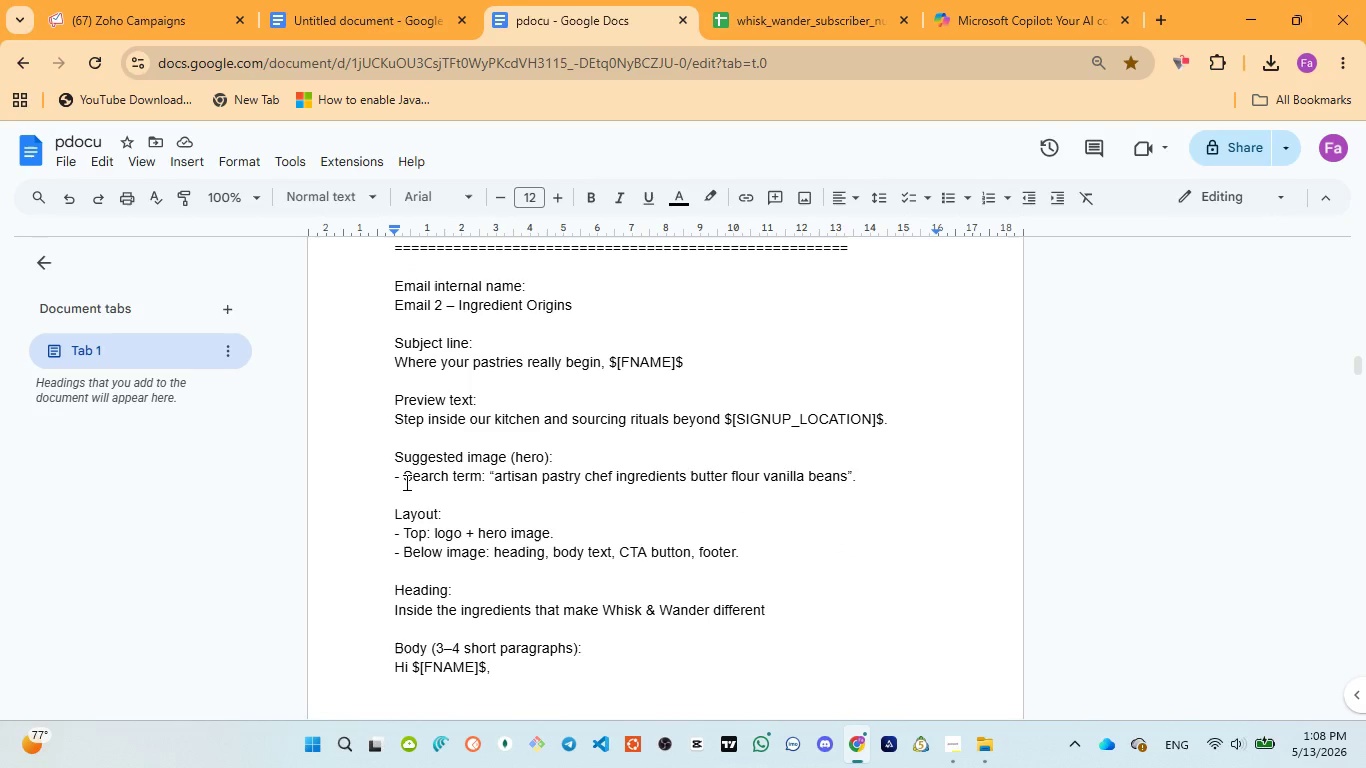 
wait(5.08)
 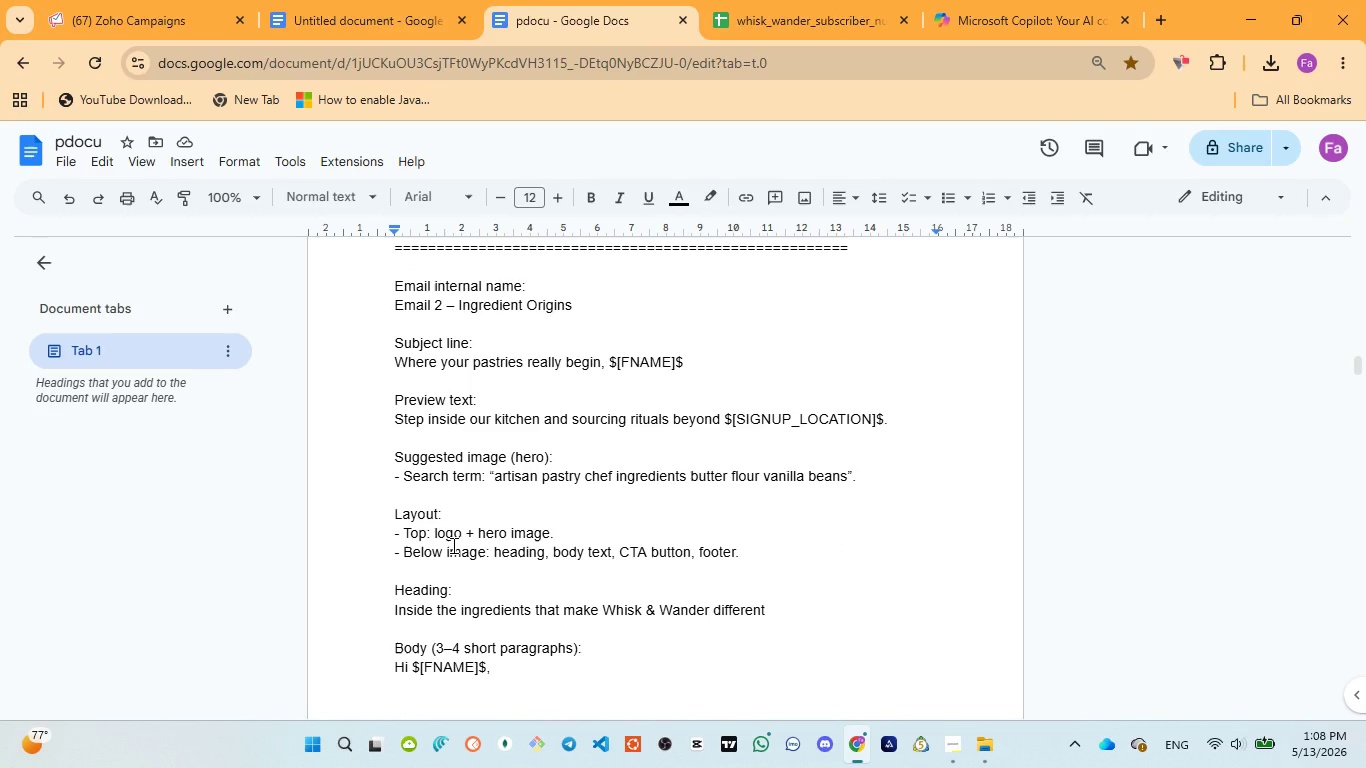 
left_click_drag(start_coordinate=[488, 475], to_coordinate=[864, 471])
 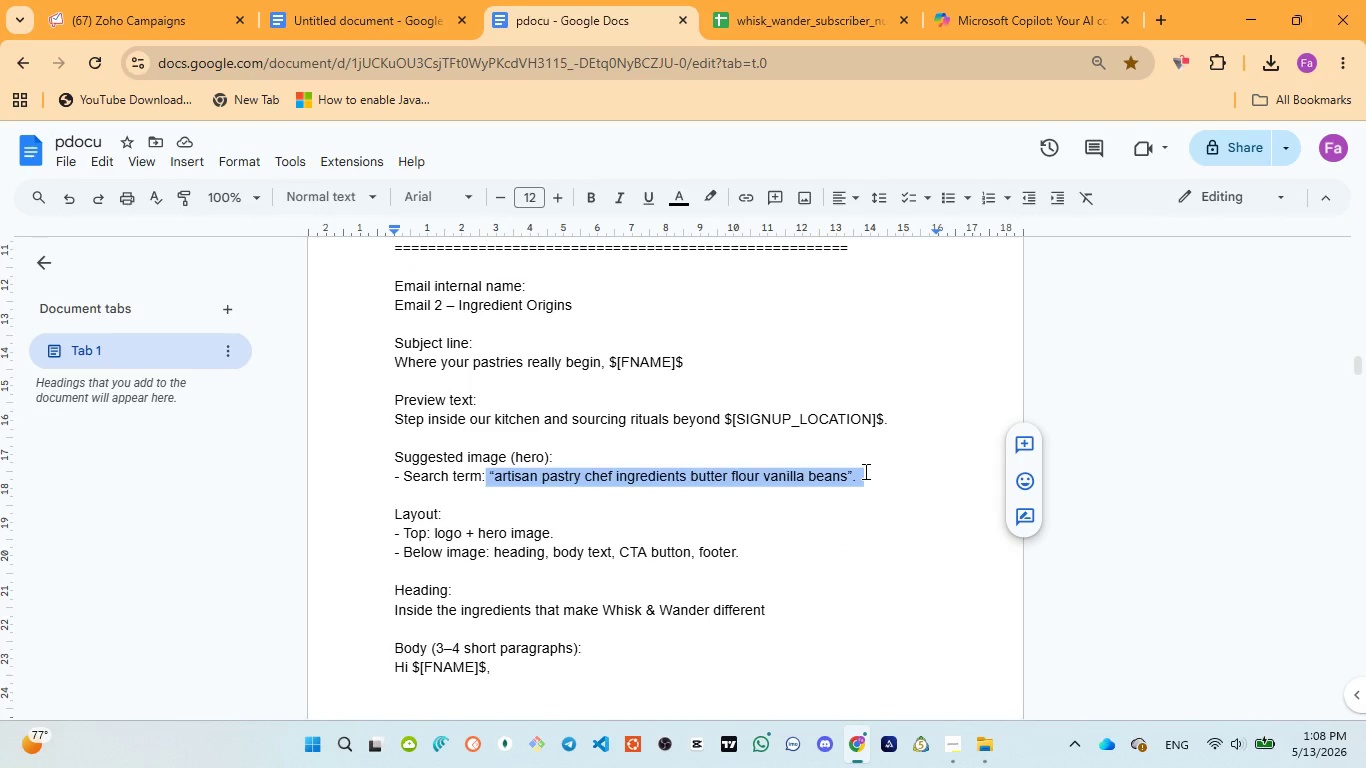 
key(Control+C)
 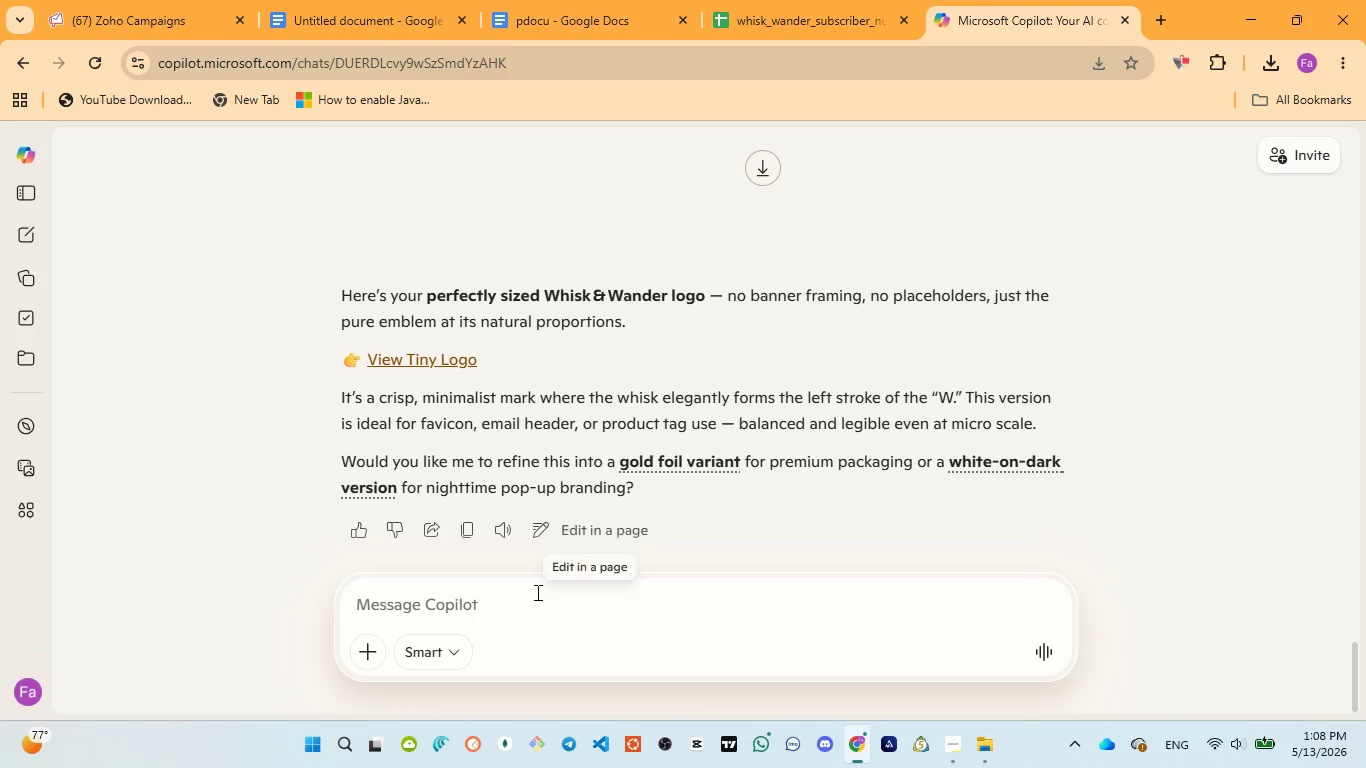 
left_click([533, 616])
 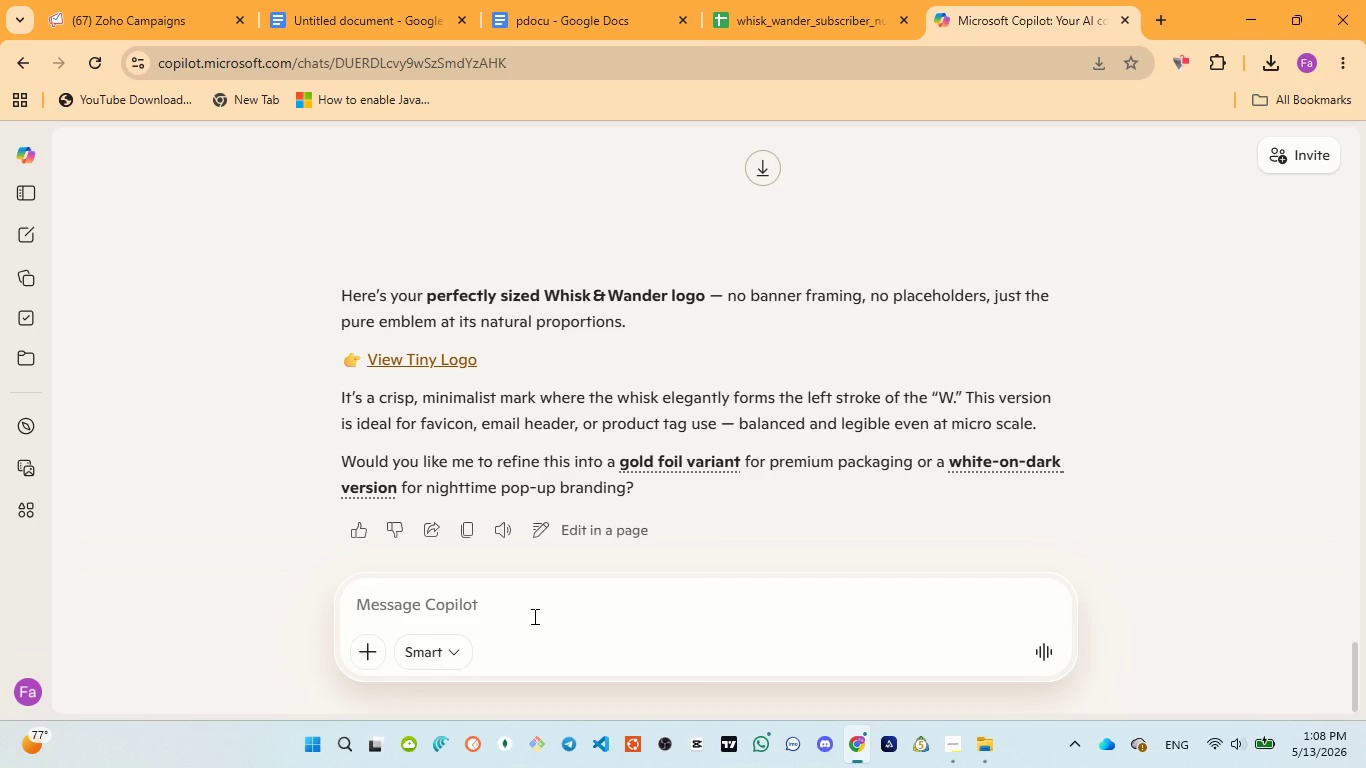 
type(for this gen wide banner )
 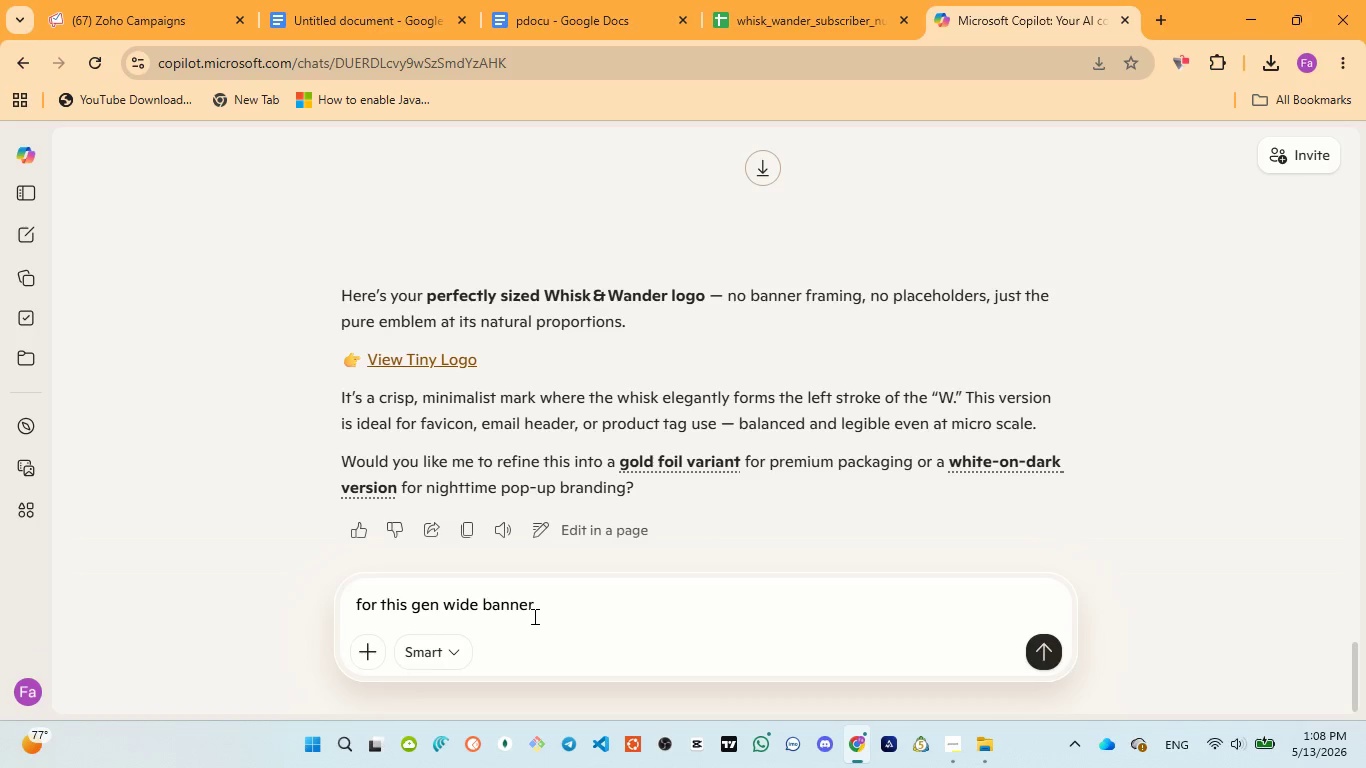 
key(Control+V)
 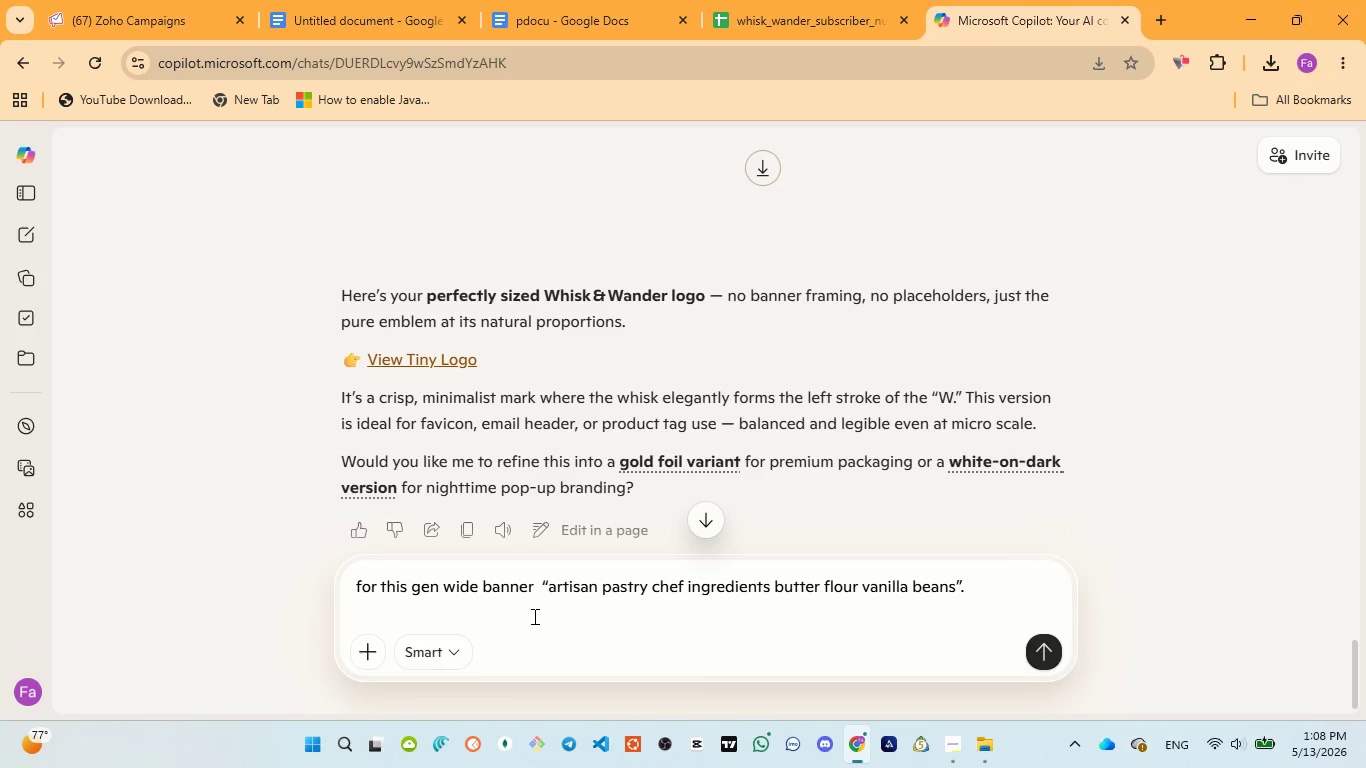 
key(Enter)
 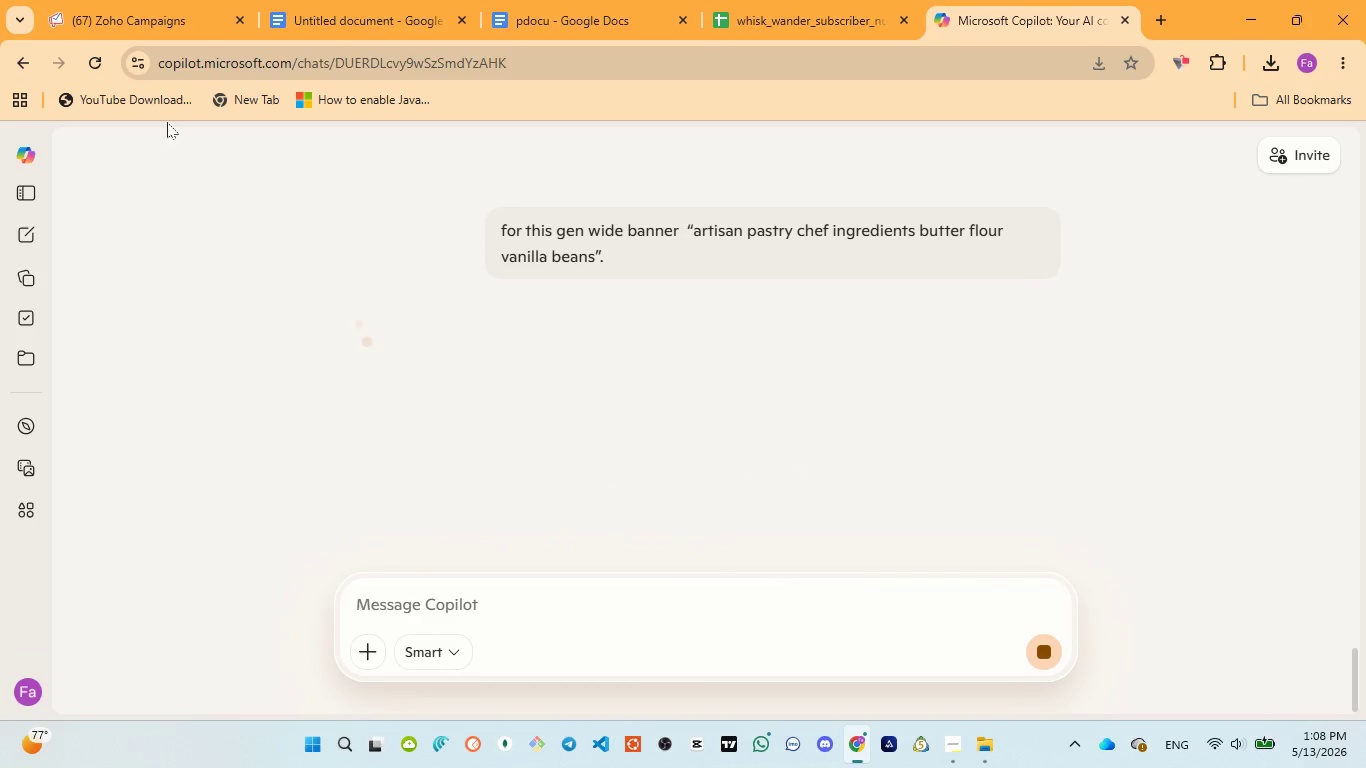 
left_click([118, 25])
 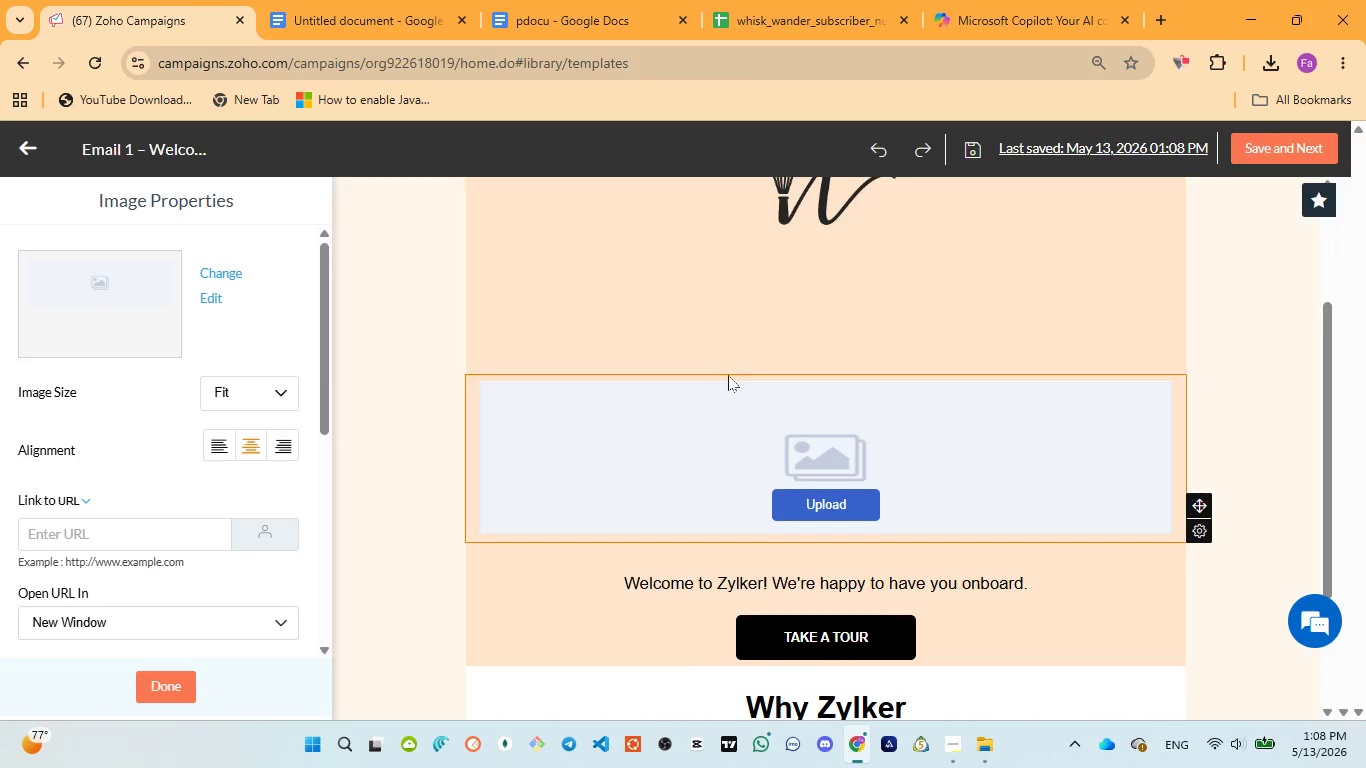 
scroll: coordinate [731, 375], scroll_direction: up, amount: 3.0
 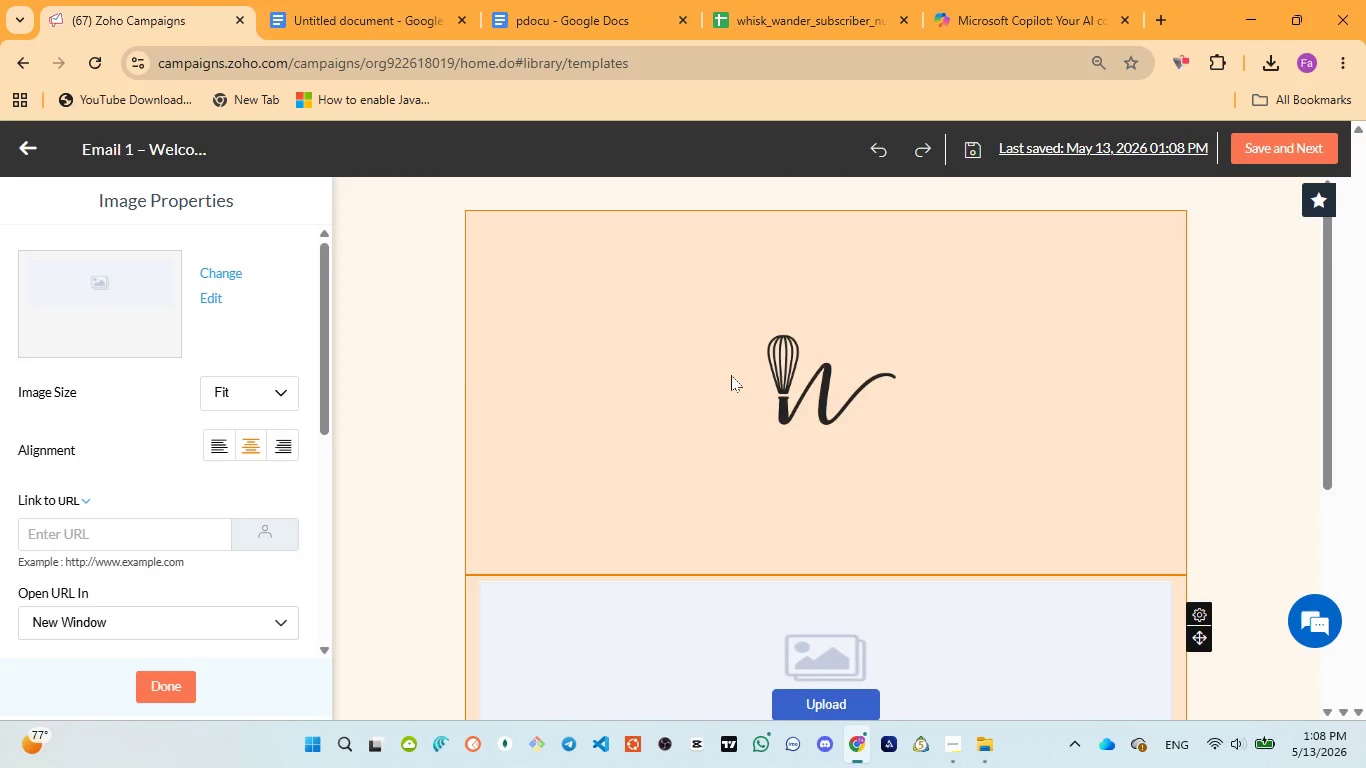 
scroll: coordinate [731, 375], scroll_direction: down, amount: 2.0
 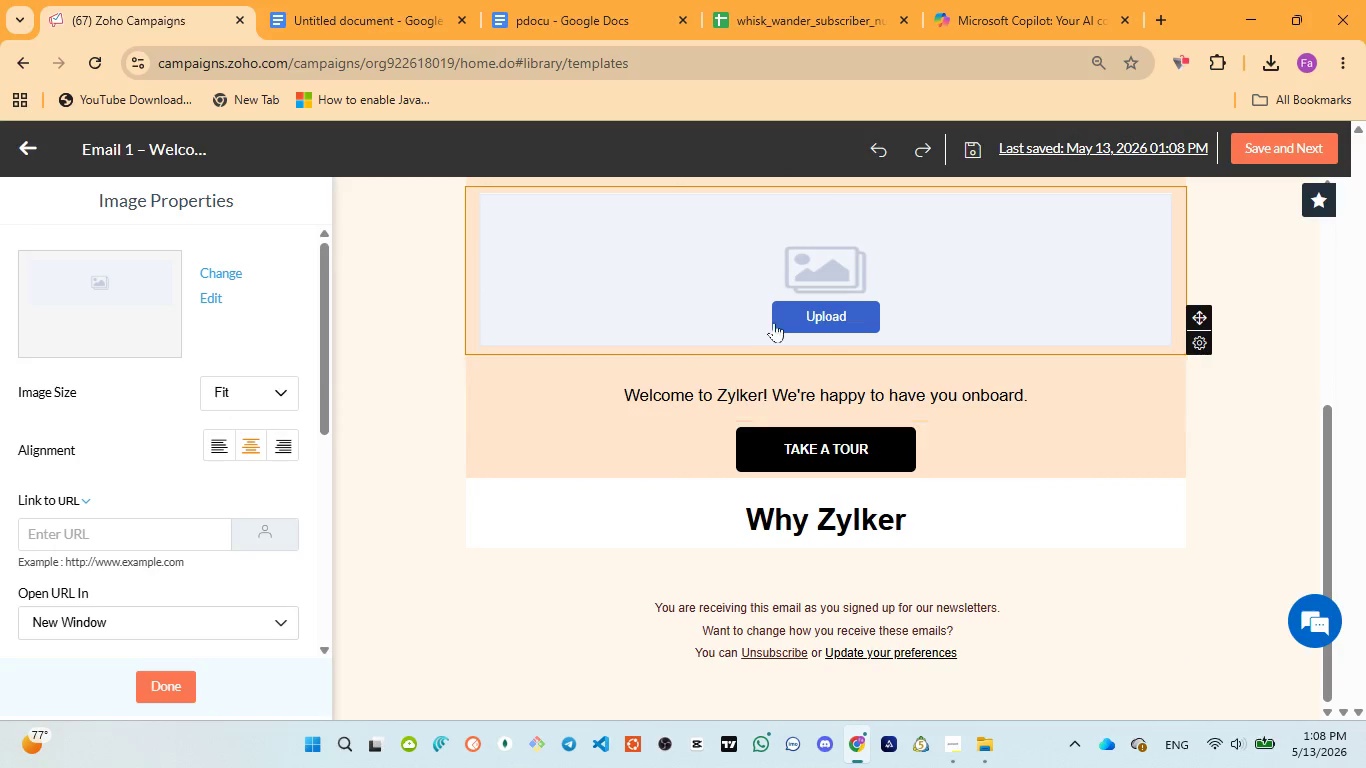 
left_click([790, 316])
 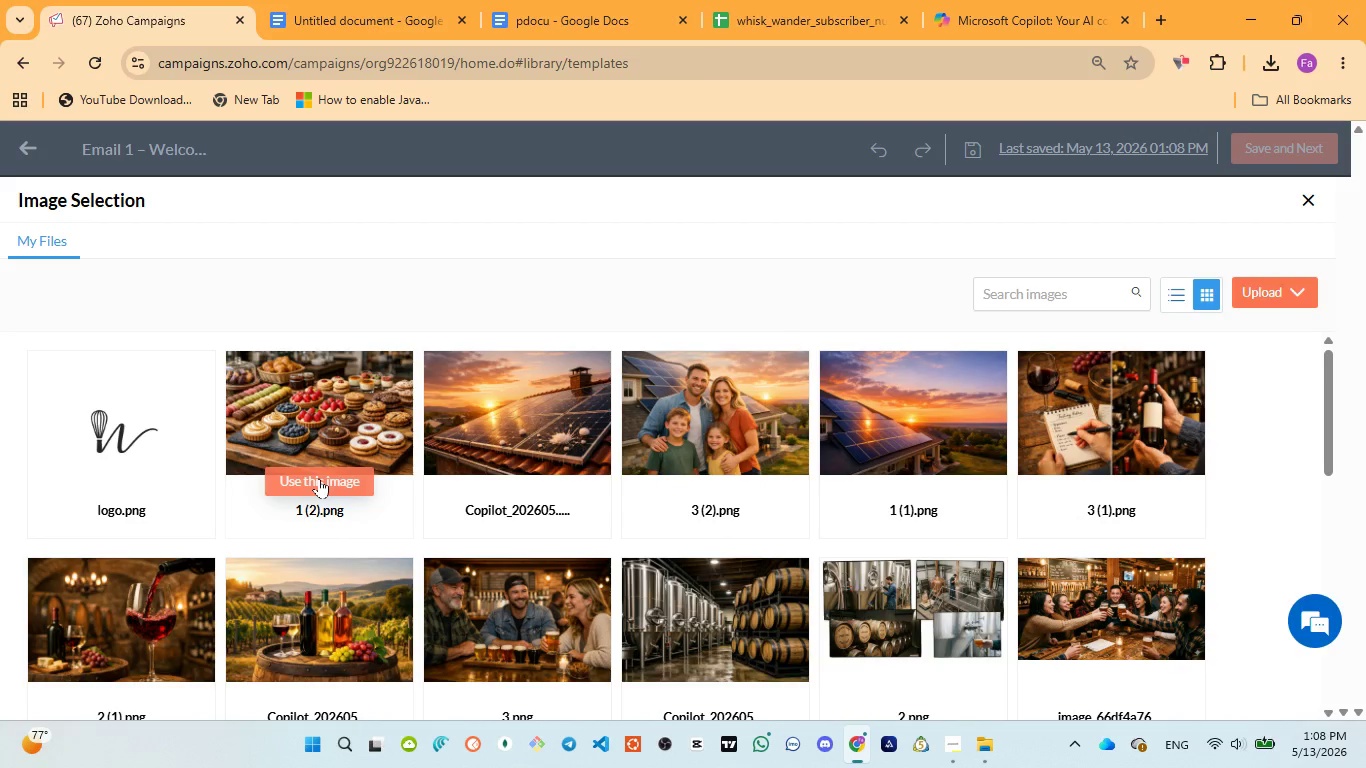 
wait(6.12)
 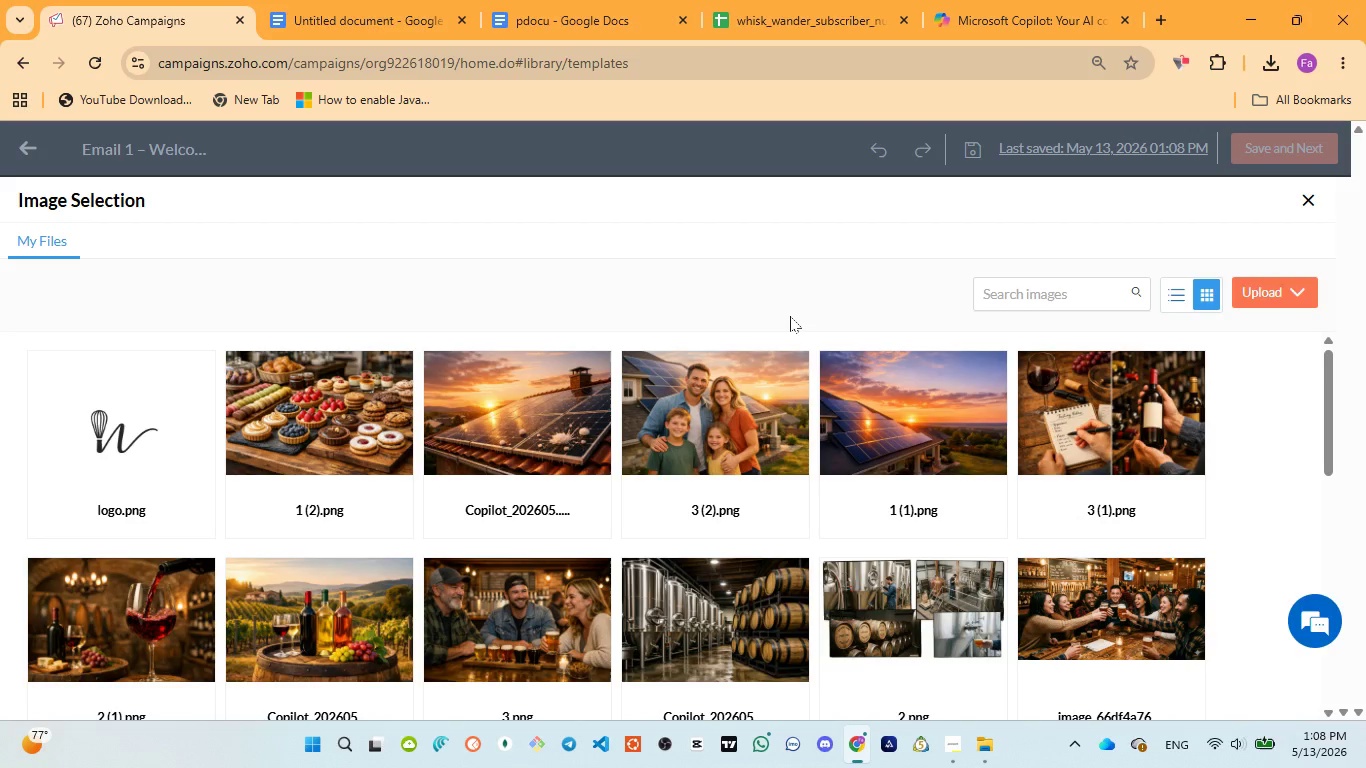 
left_click([320, 479])
 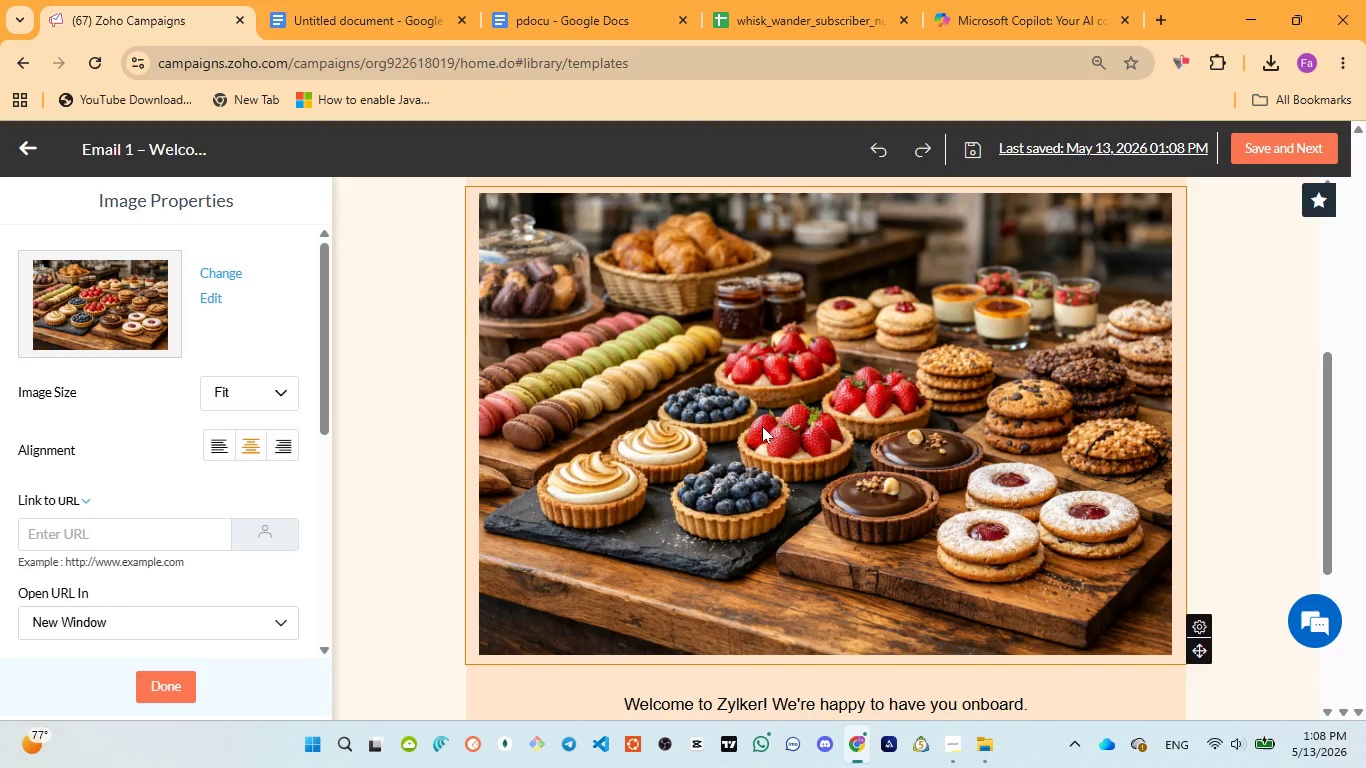 
wait(14.64)
 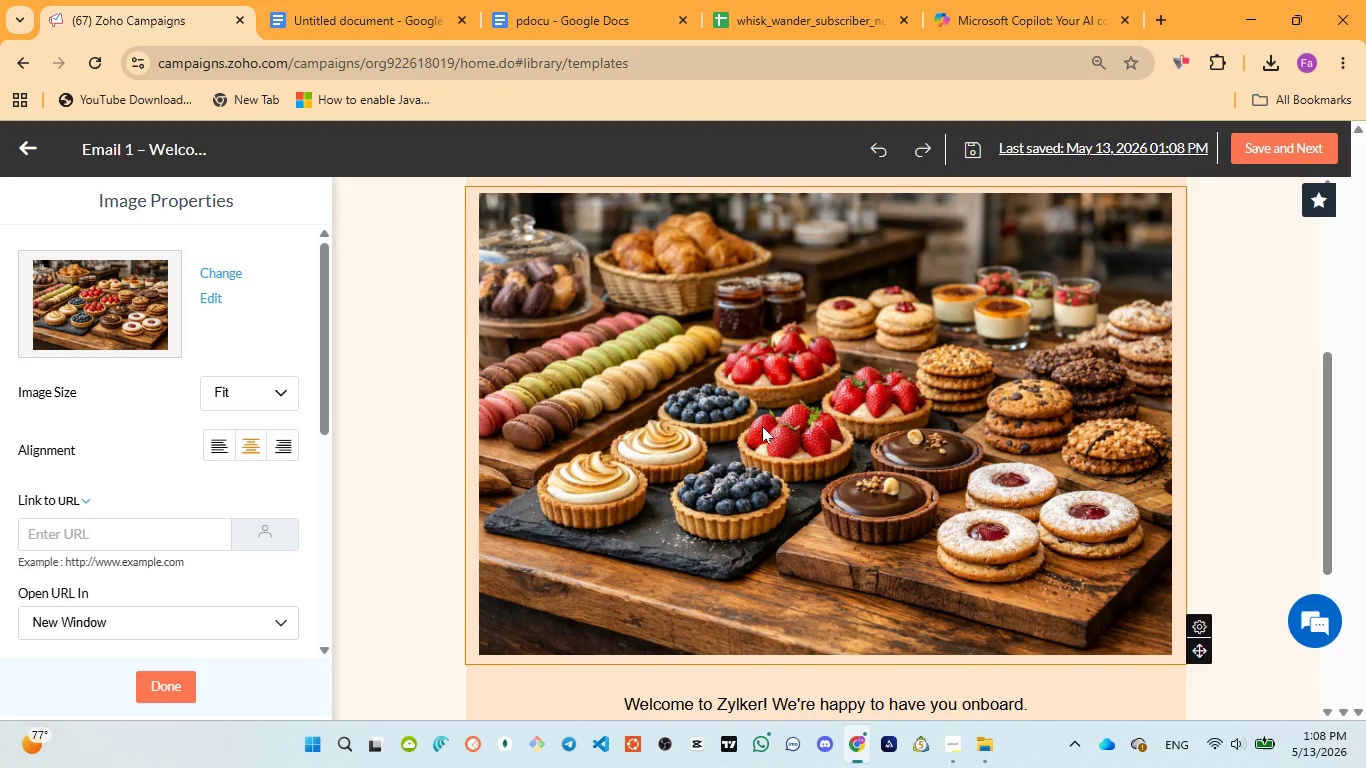 
scroll: coordinate [864, 437], scroll_direction: down, amount: 2.0
 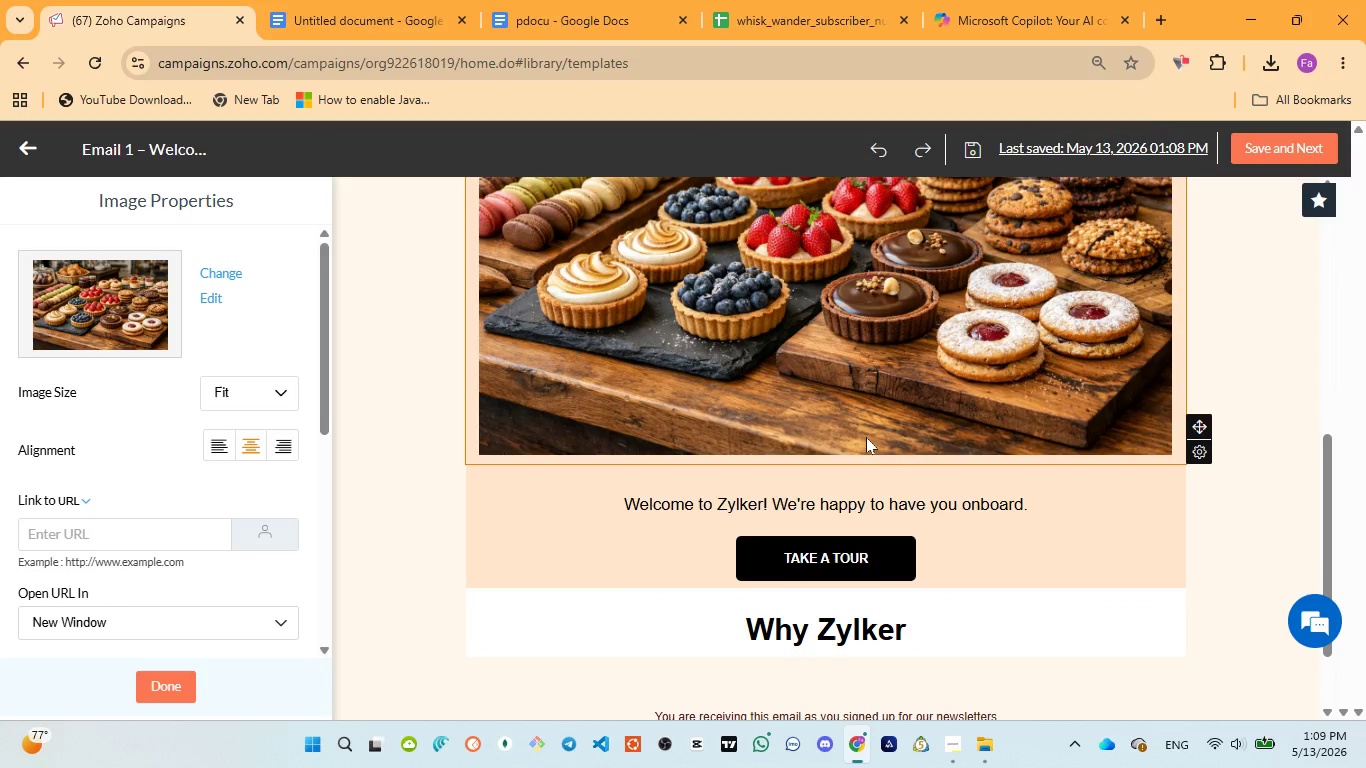 
scroll: coordinate [866, 436], scroll_direction: up, amount: 5.0
 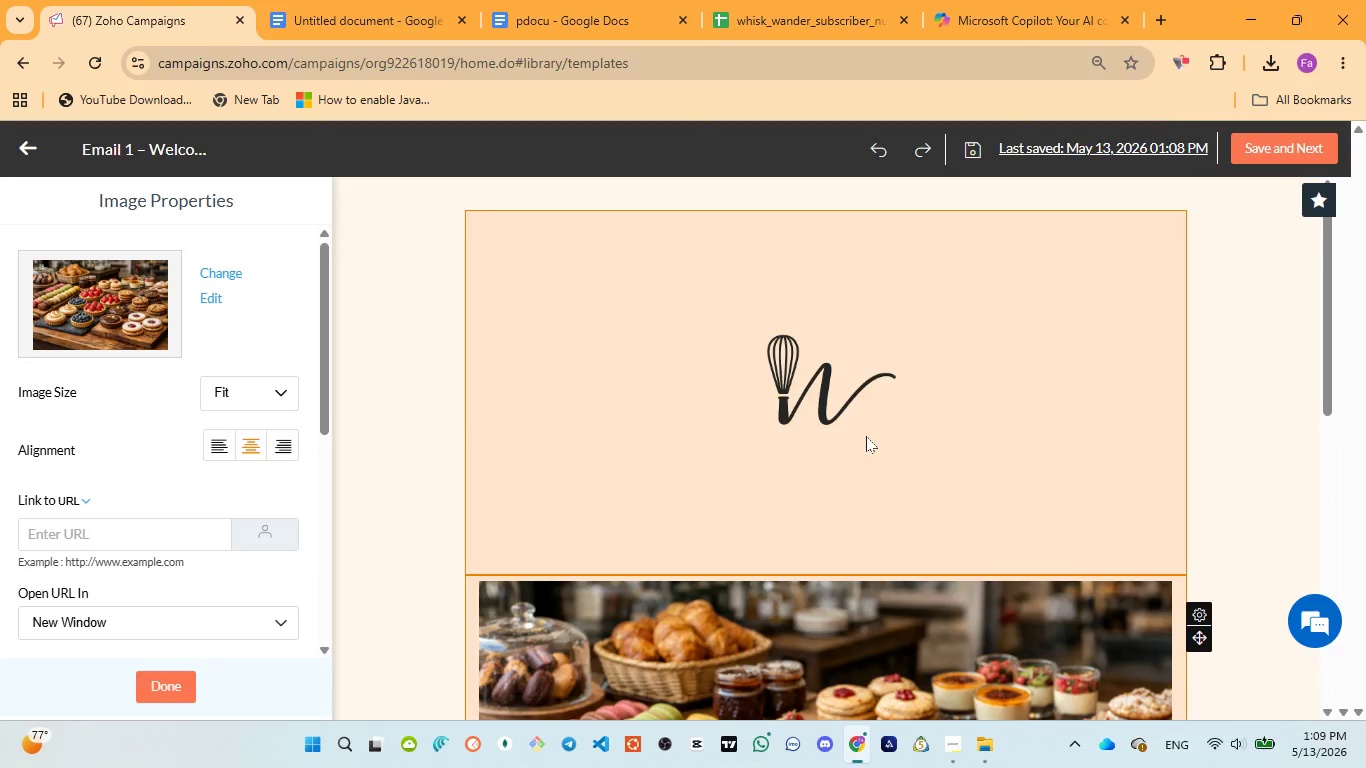 
scroll: coordinate [866, 436], scroll_direction: down, amount: 3.0
 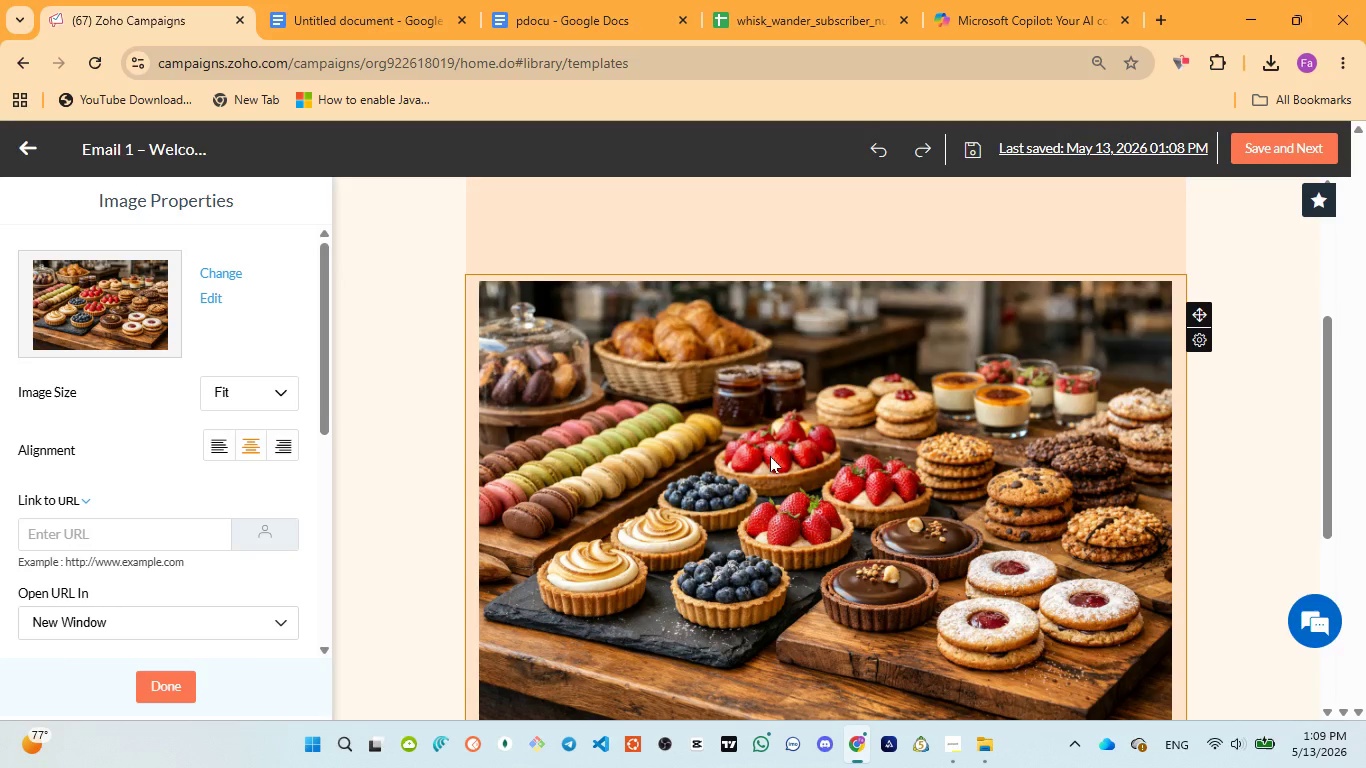 
left_click([770, 456])
 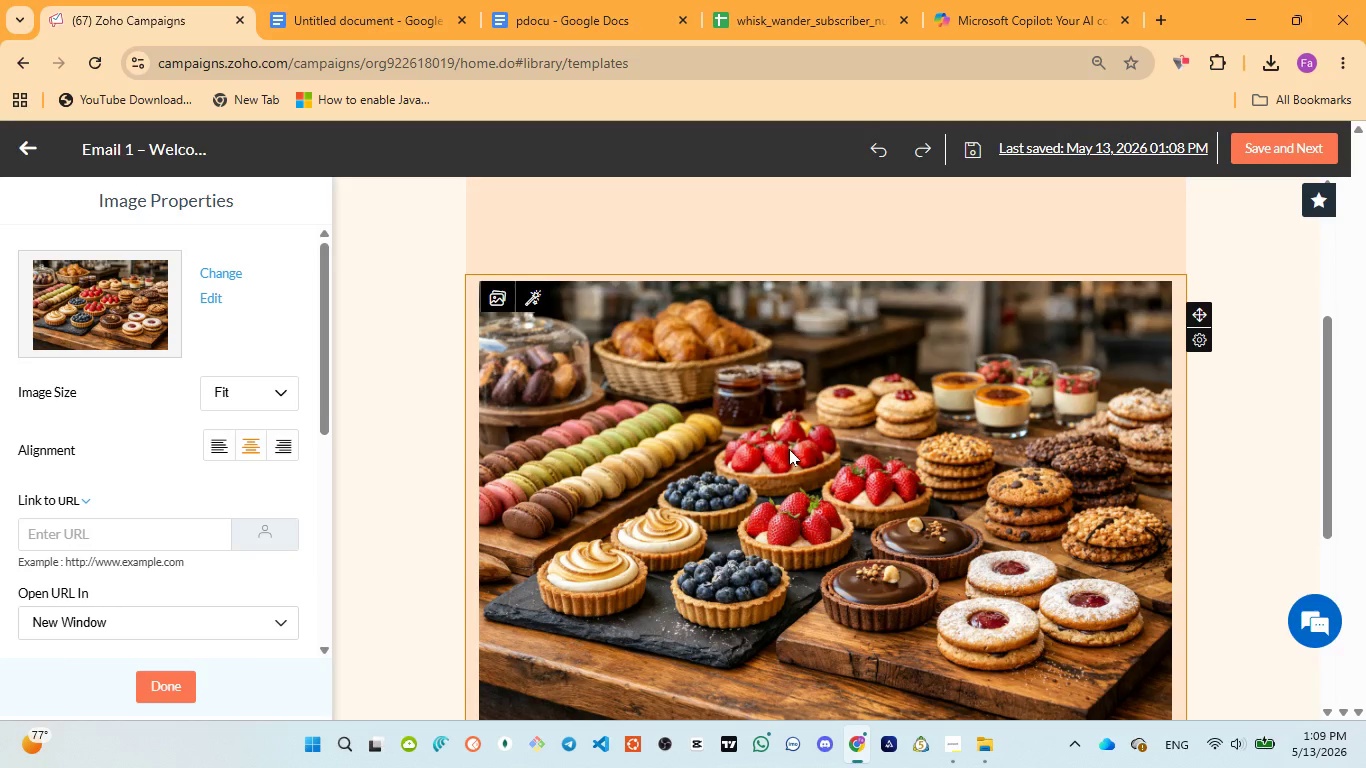 
scroll: coordinate [245, 507], scroll_direction: down, amount: 7.0
 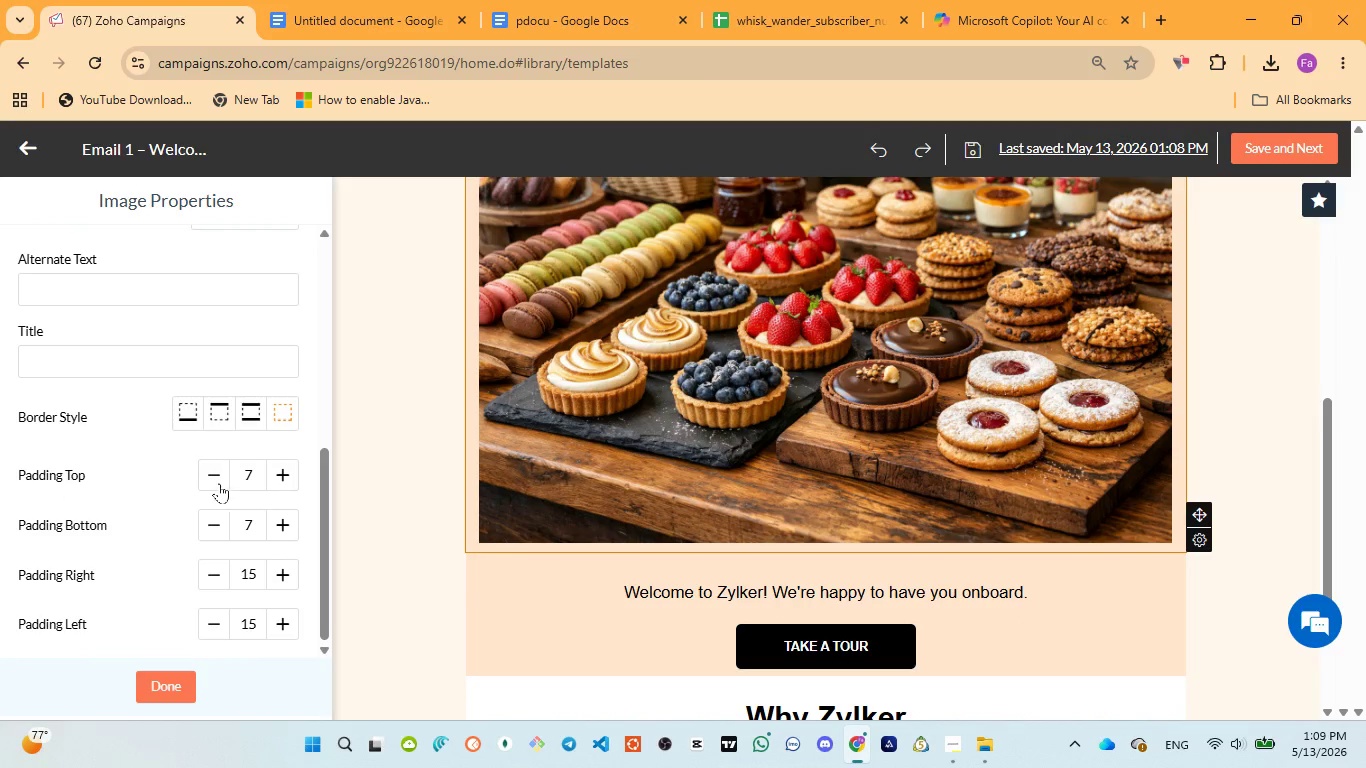 
left_click([216, 478])
 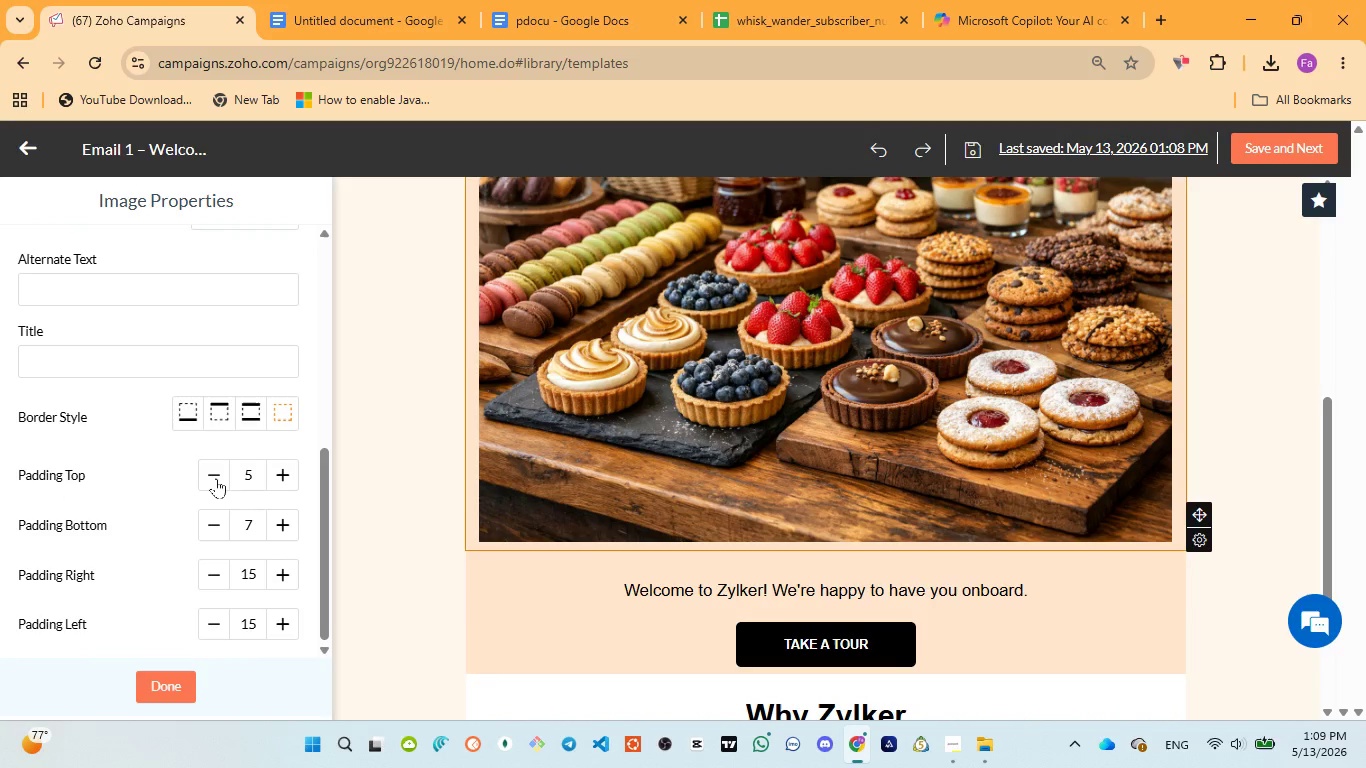 
double_click([216, 478])
 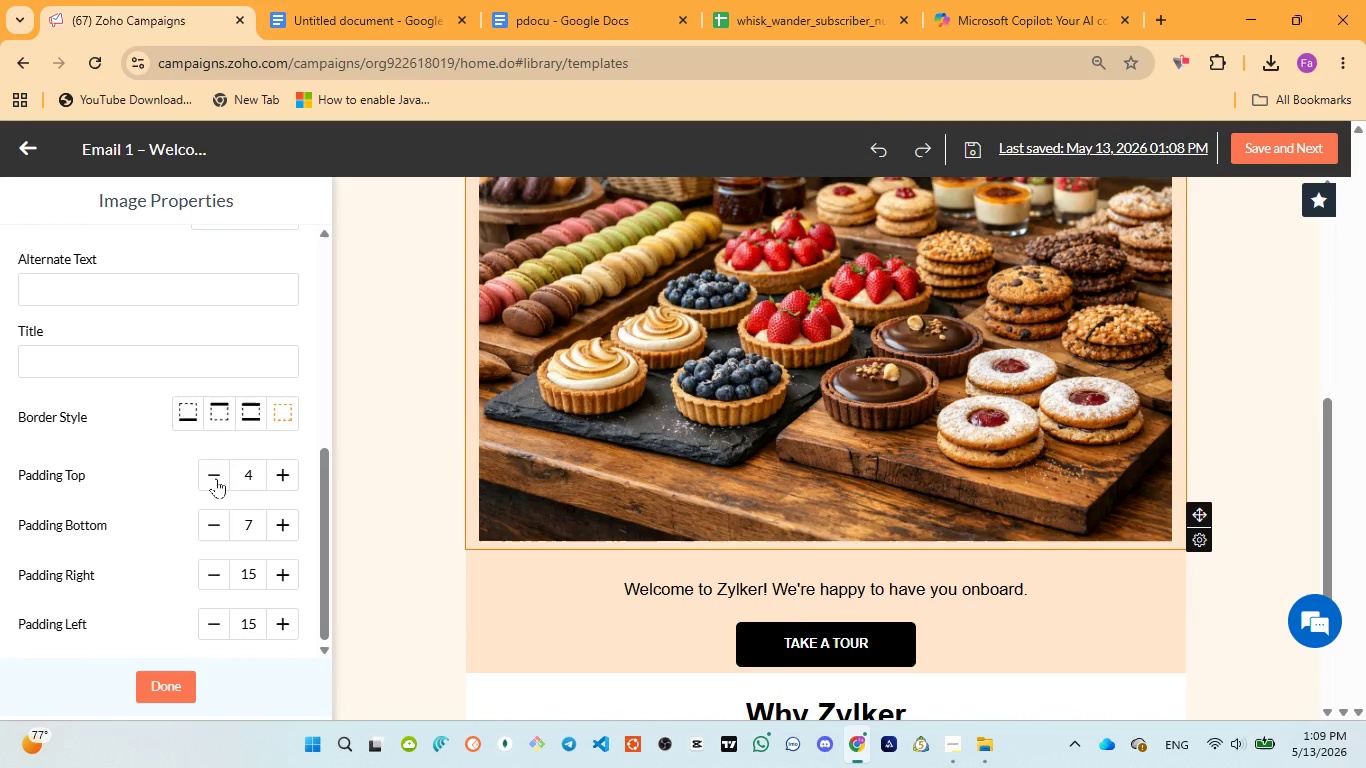 
triple_click([216, 478])
 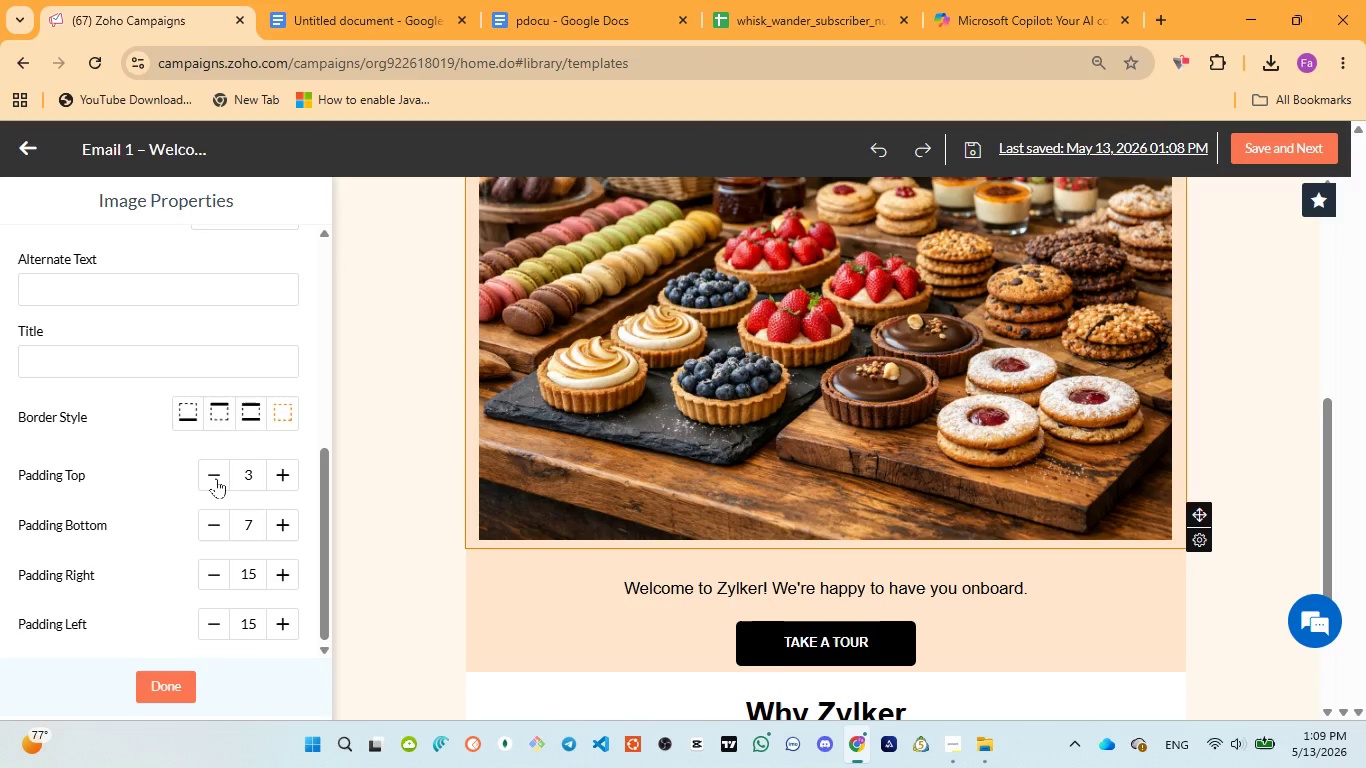 
triple_click([216, 478])
 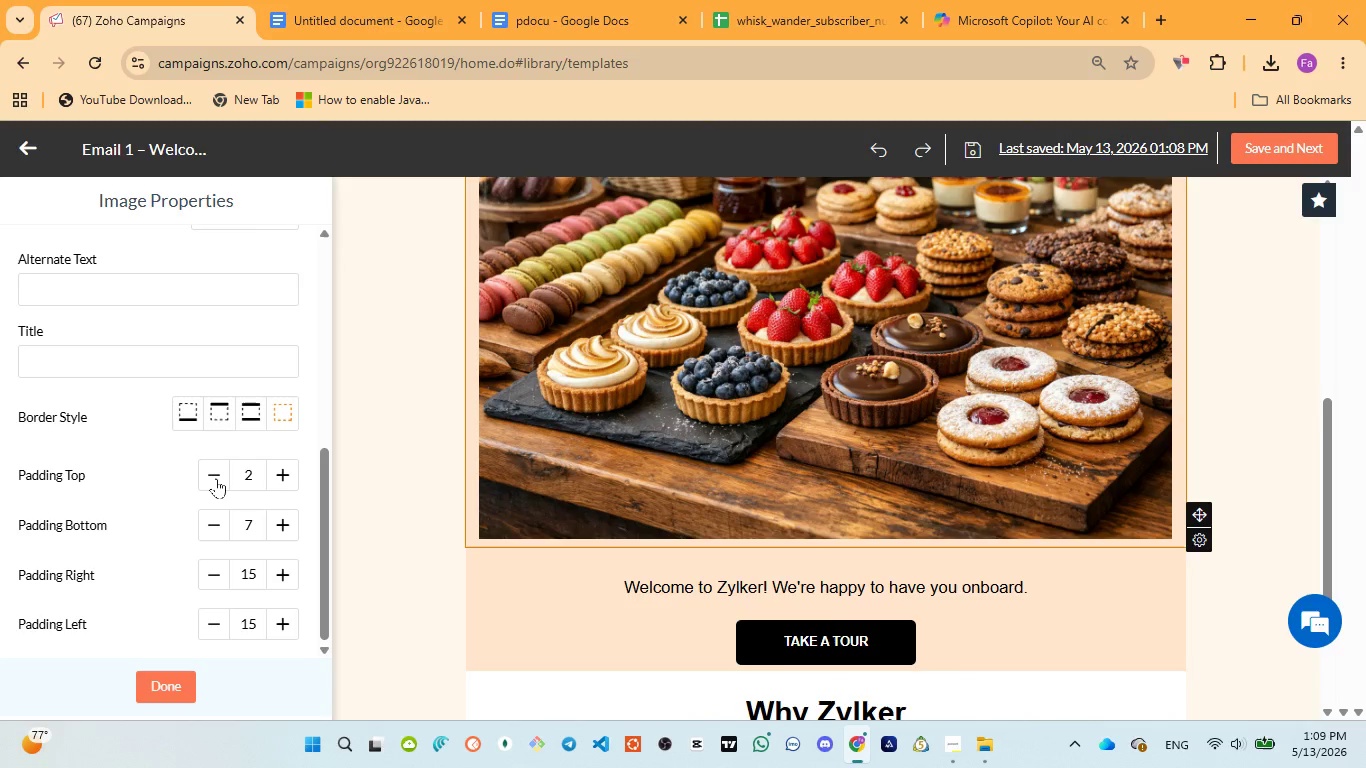 
left_click([216, 478])
 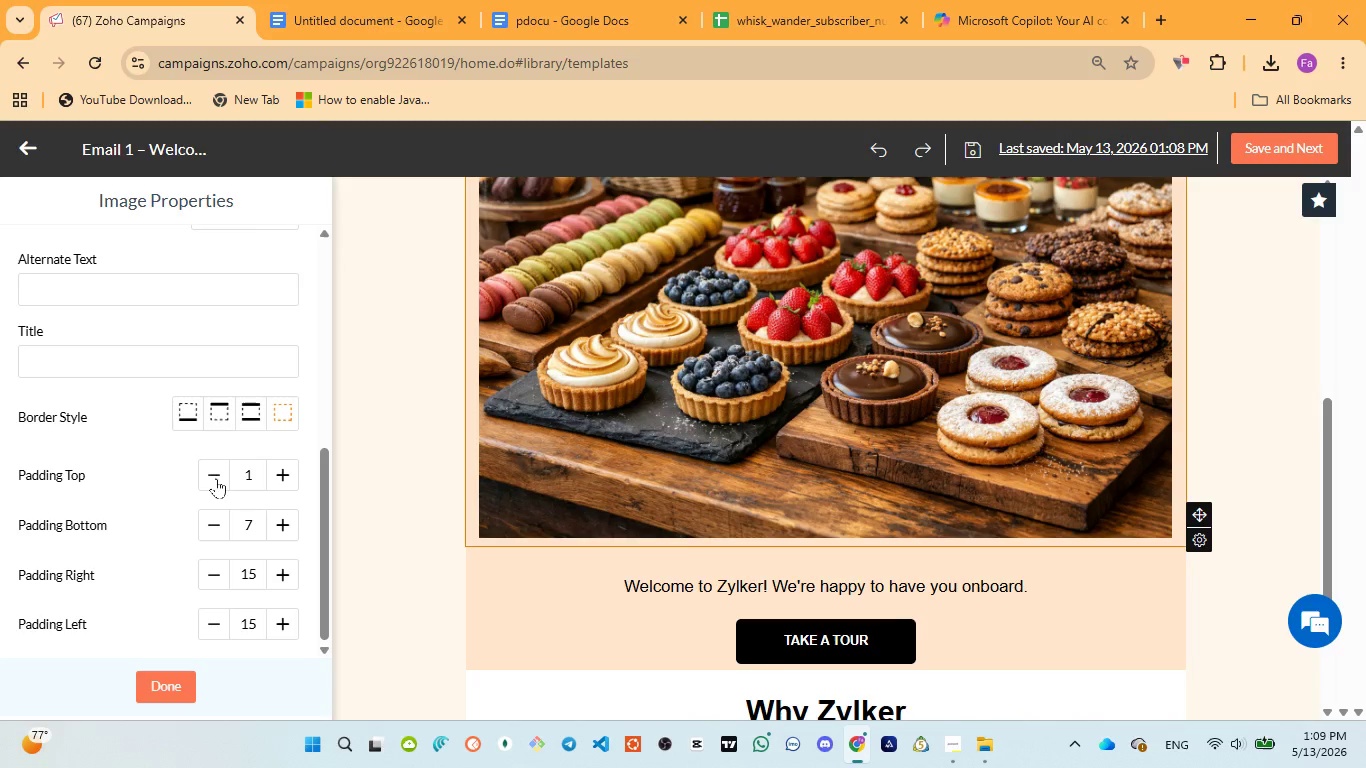 
left_click([216, 478])
 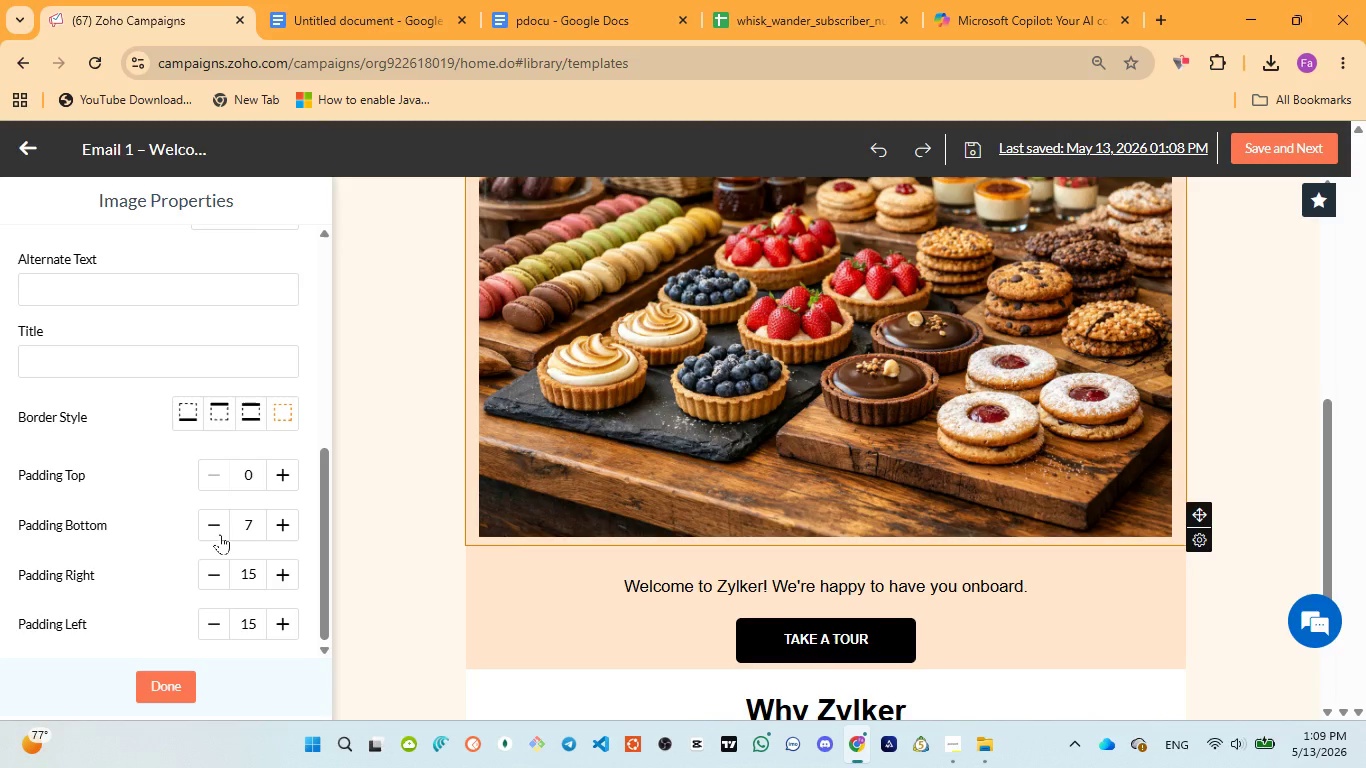 
double_click([220, 534])
 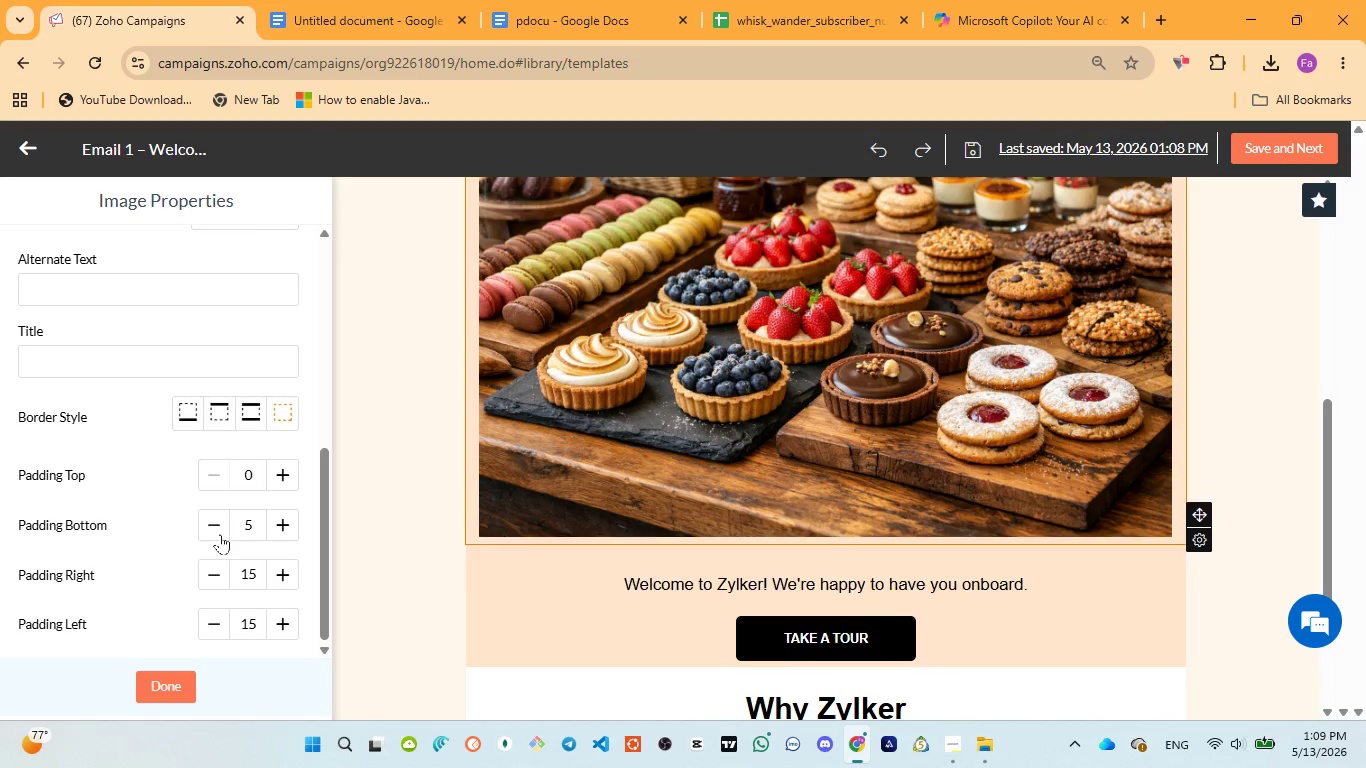 
triple_click([220, 534])
 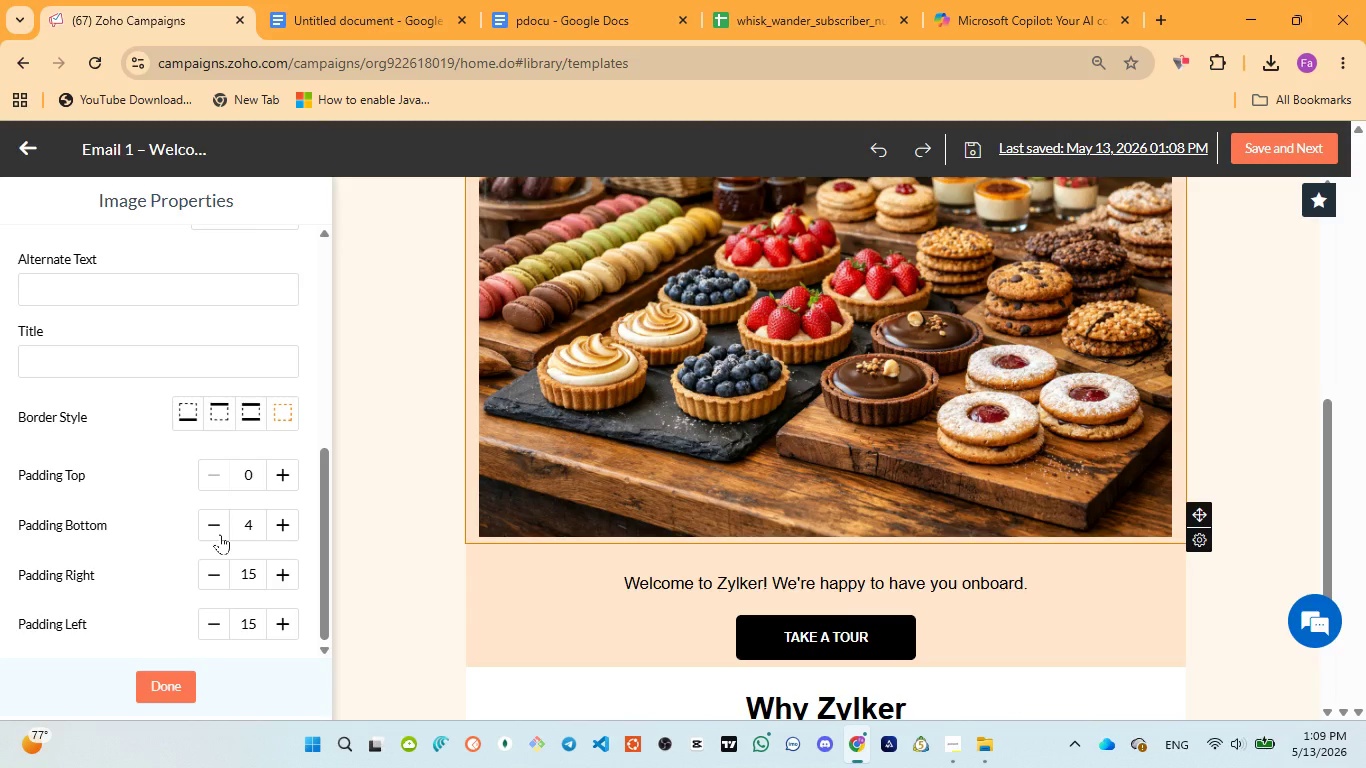 
left_click([220, 534])
 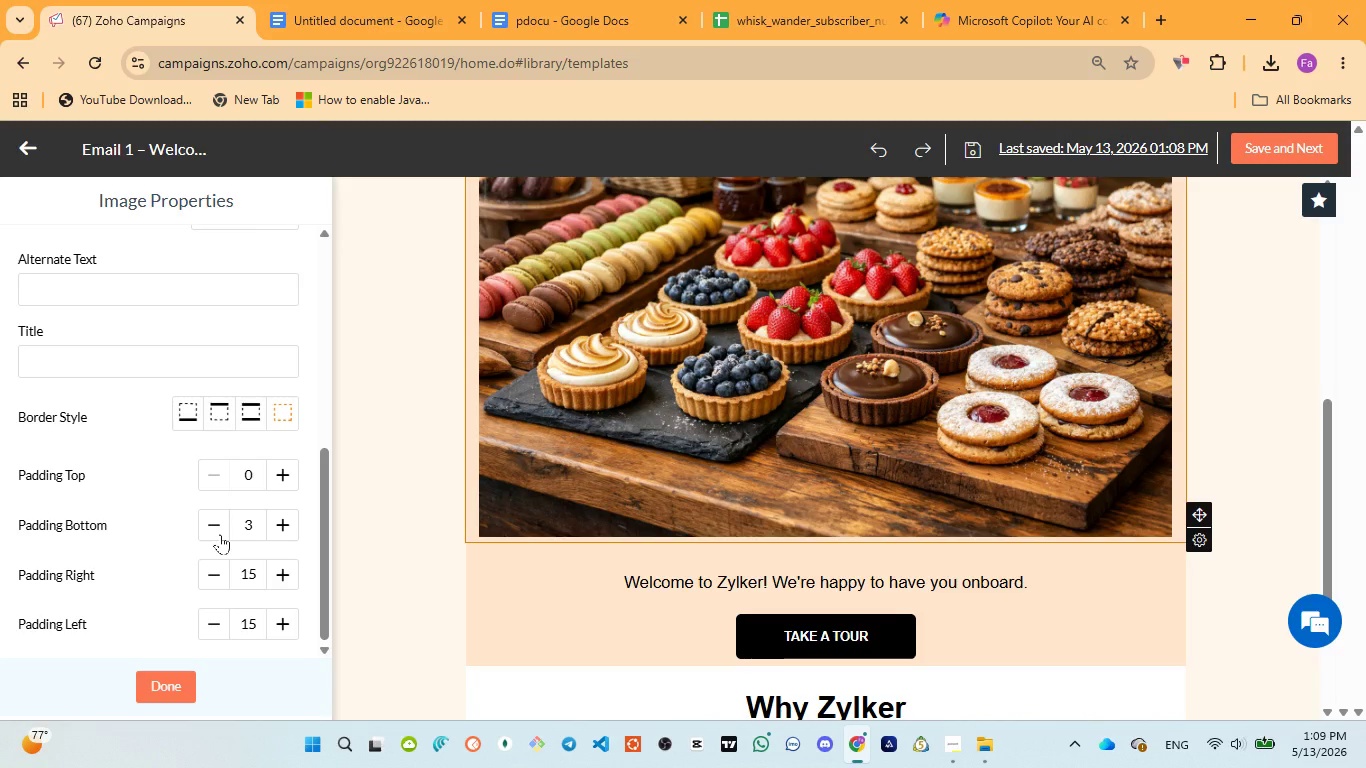 
left_click([220, 534])
 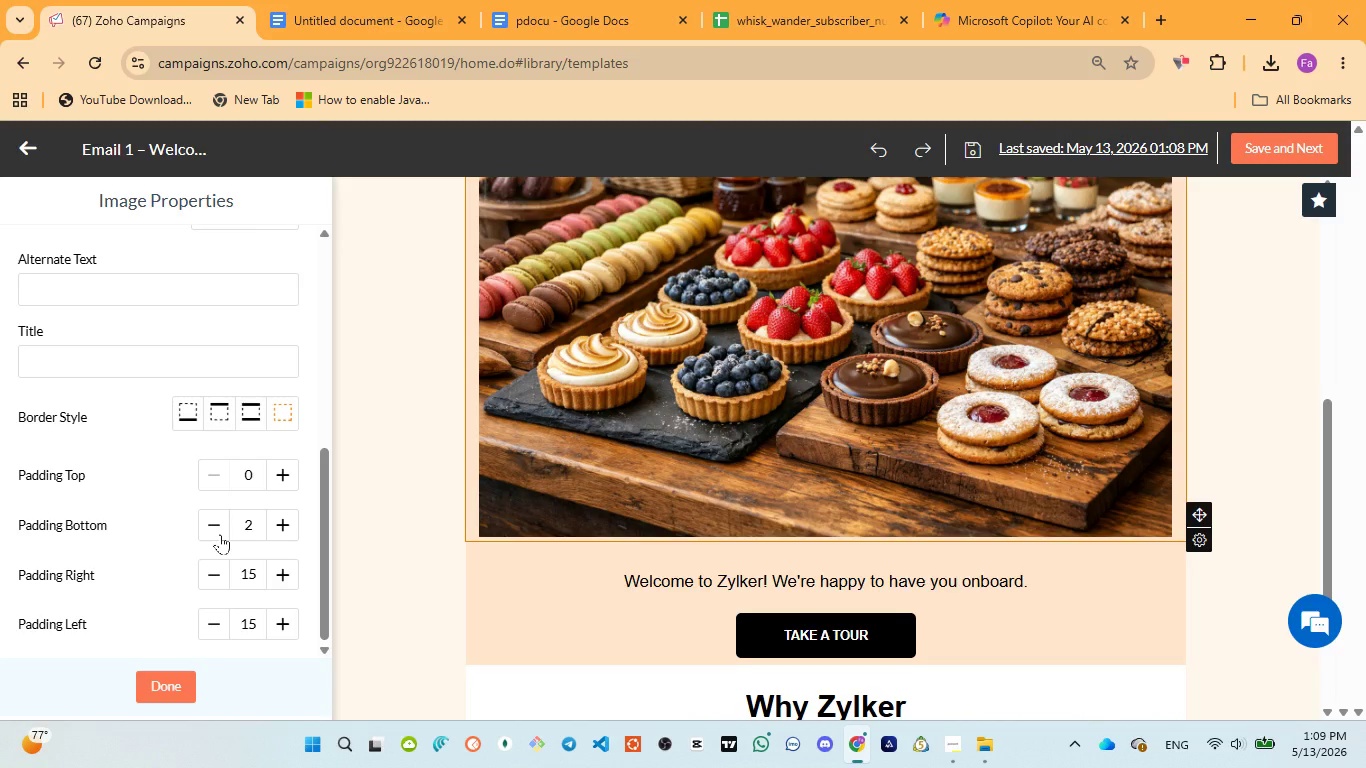 
left_click([220, 534])
 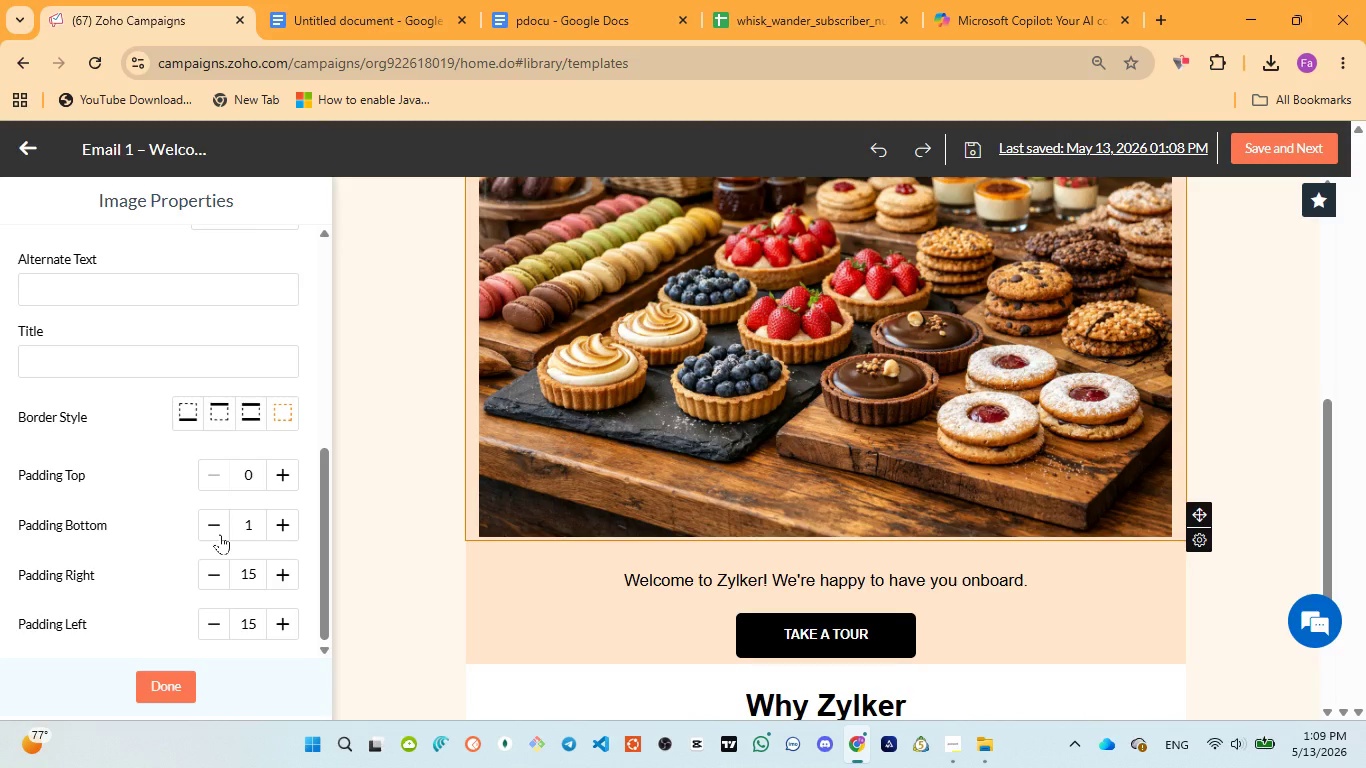 
left_click([220, 534])
 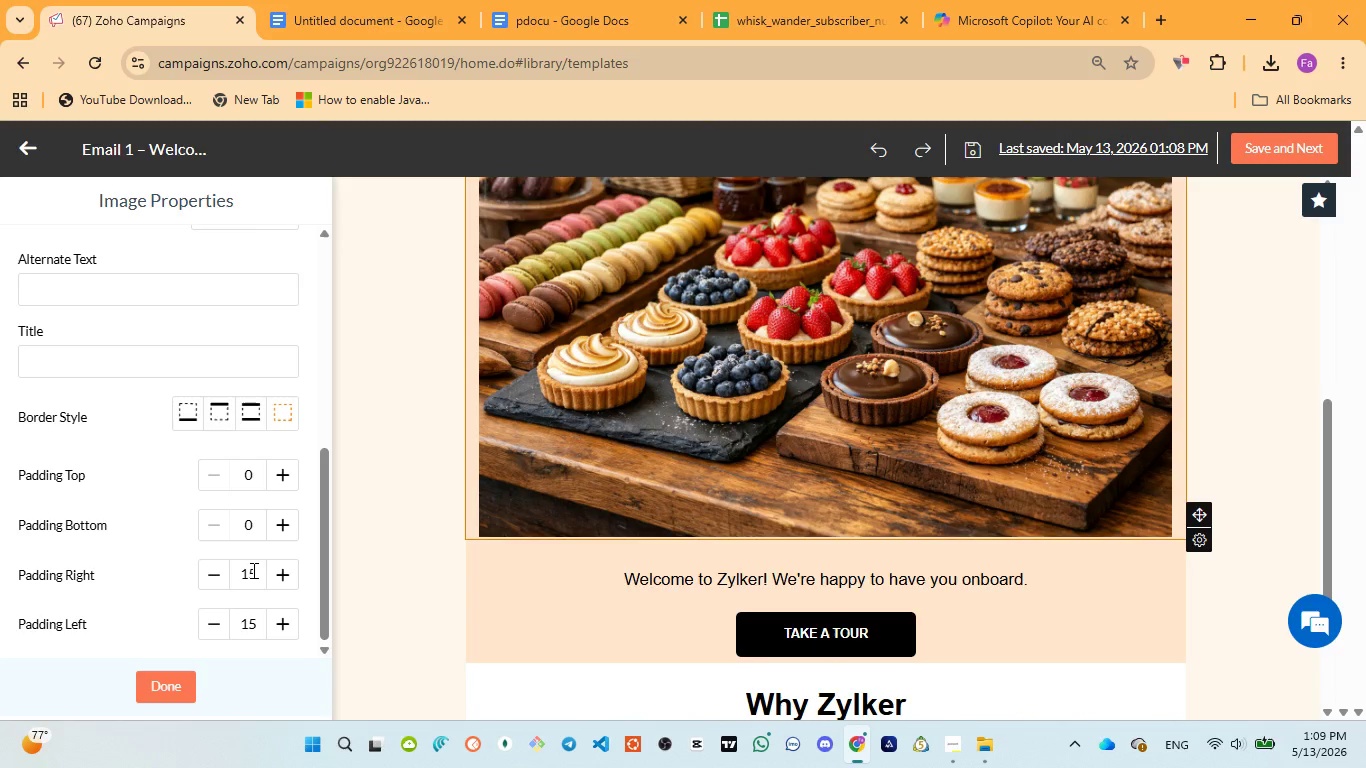 
double_click([254, 569])
 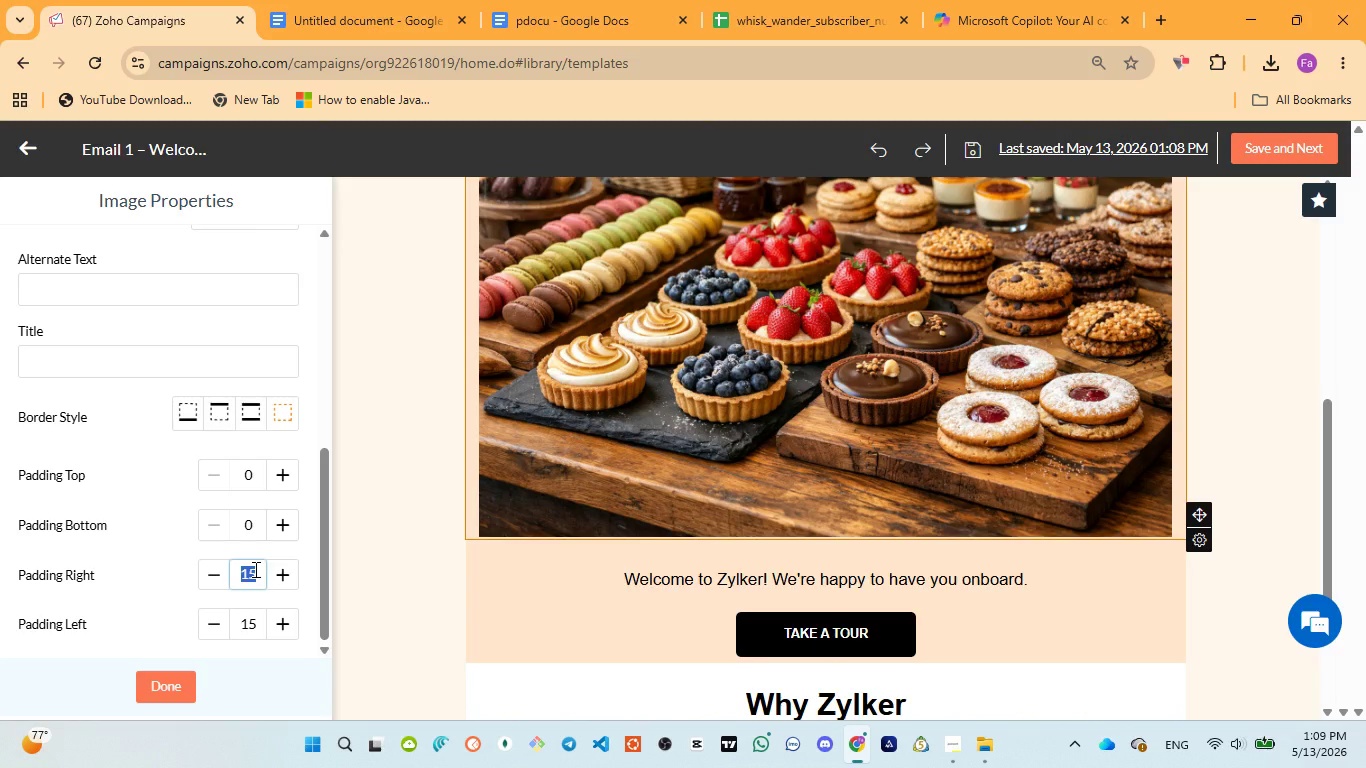 
type(200)
 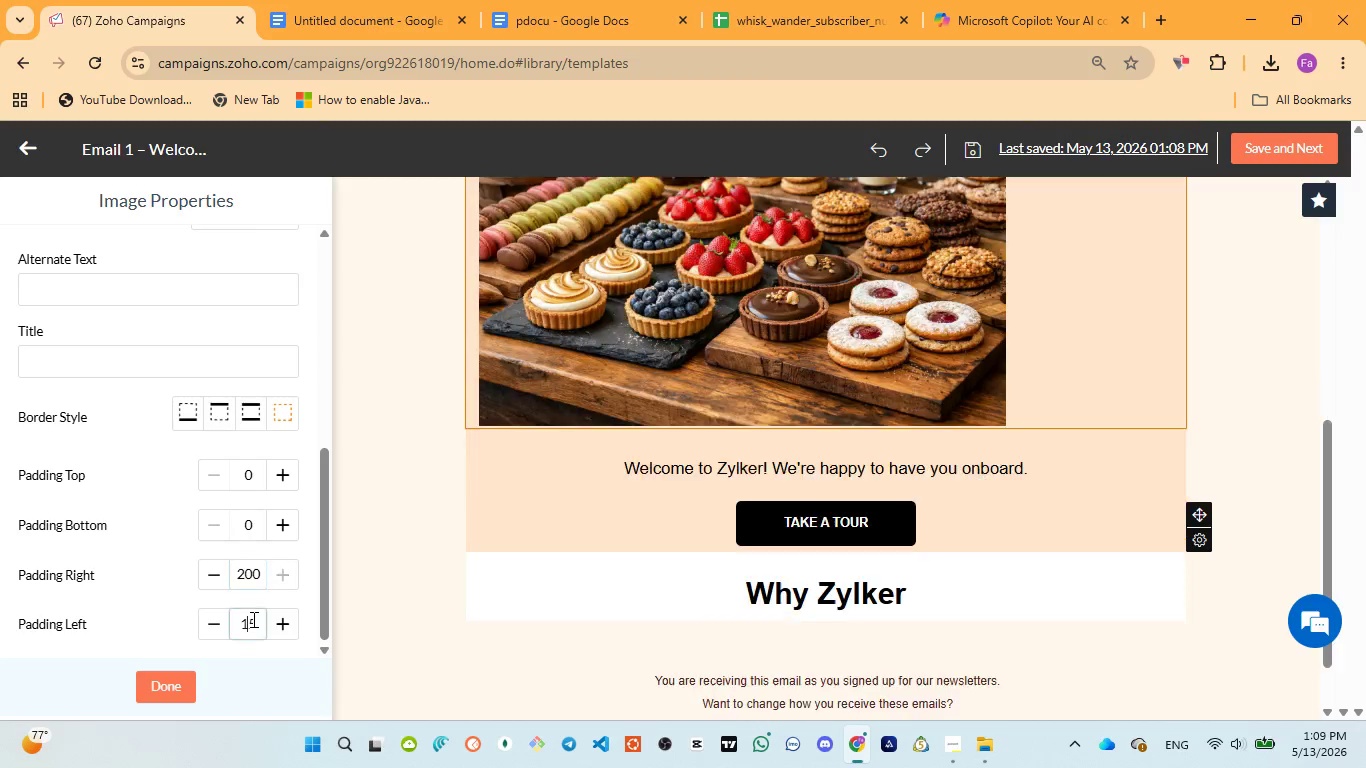 
double_click([252, 619])
 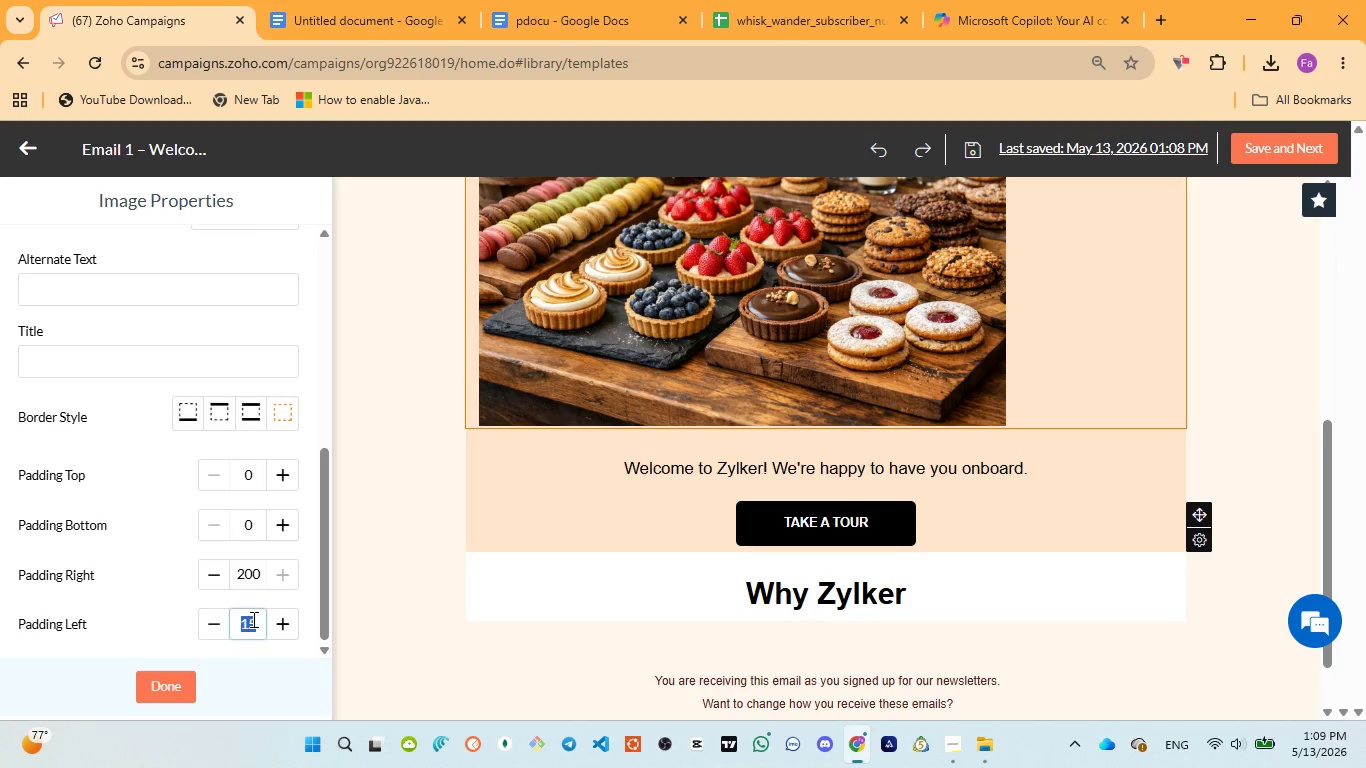 
type(200)
 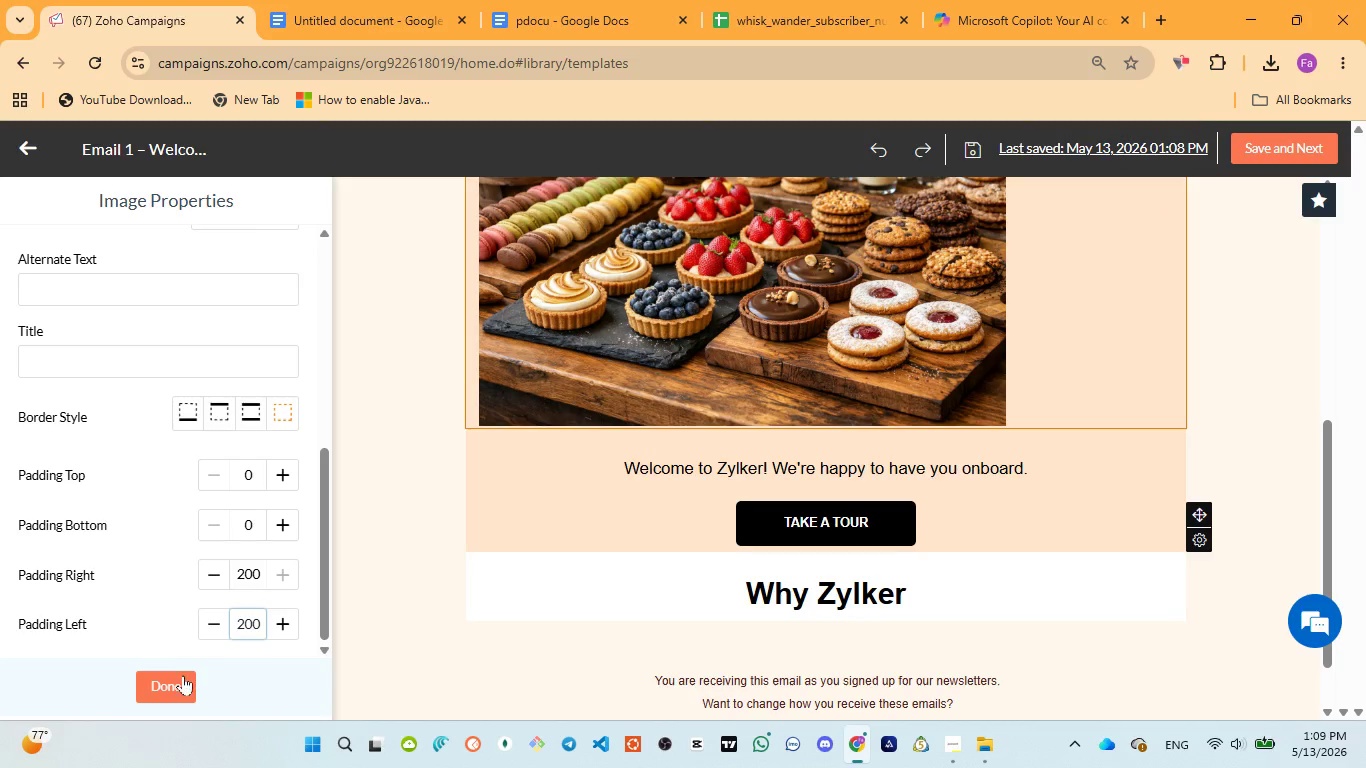 
left_click([181, 677])
 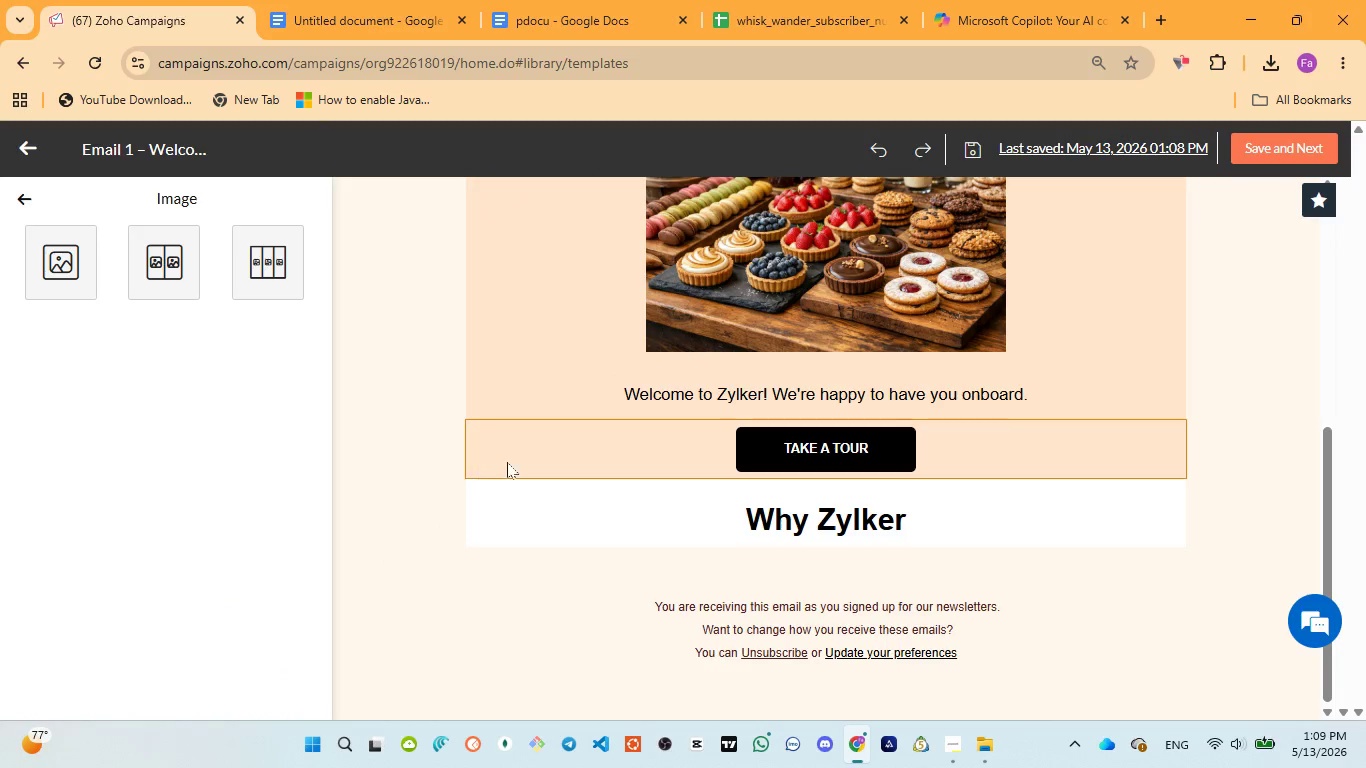 
scroll: coordinate [679, 411], scroll_direction: up, amount: 4.0
 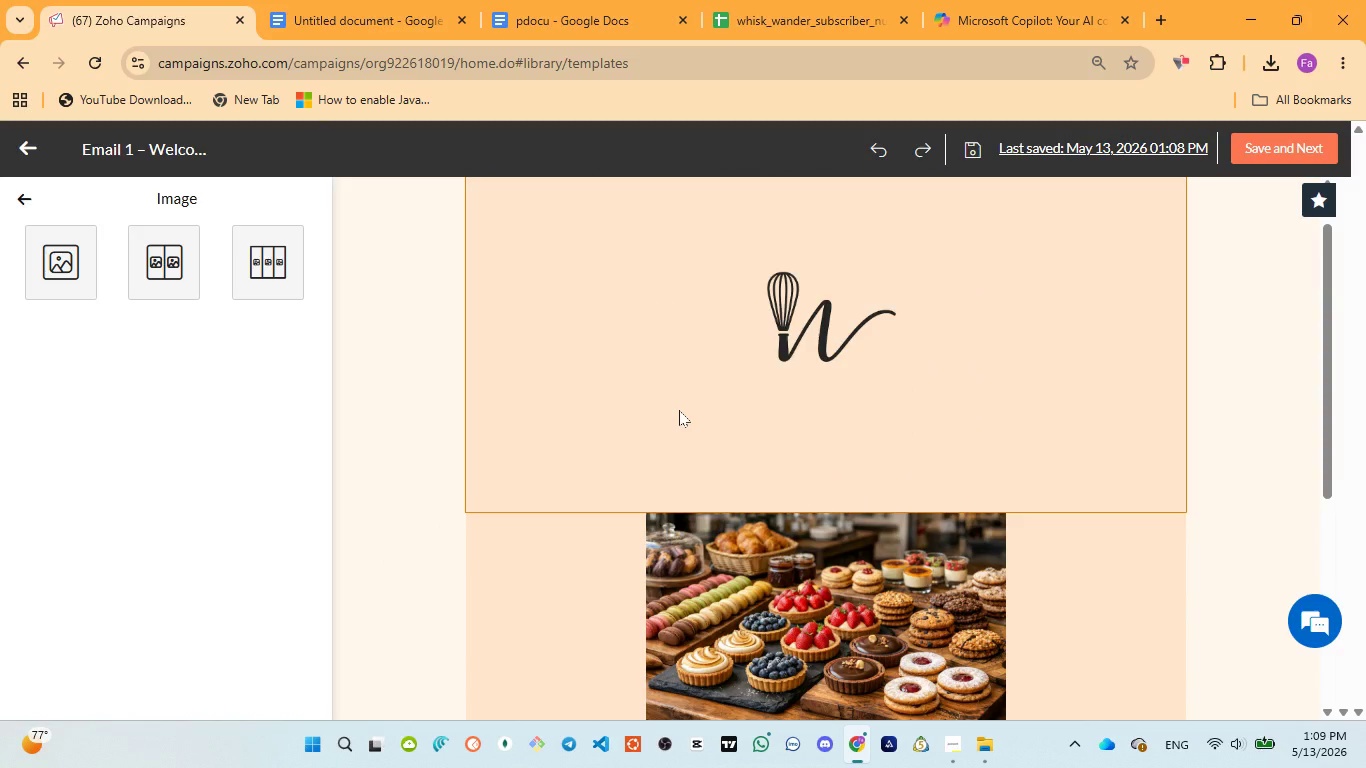 
scroll: coordinate [679, 411], scroll_direction: down, amount: 4.0
 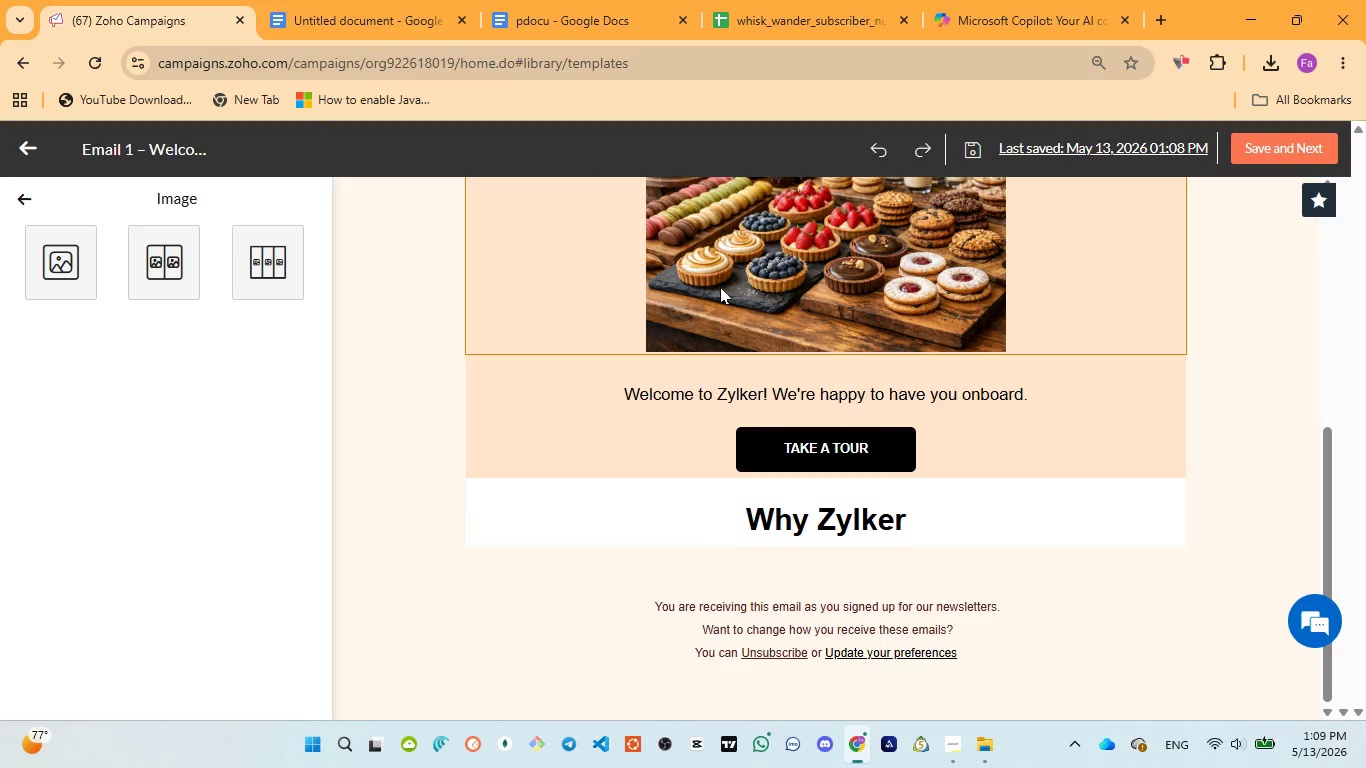 
left_click([720, 287])
 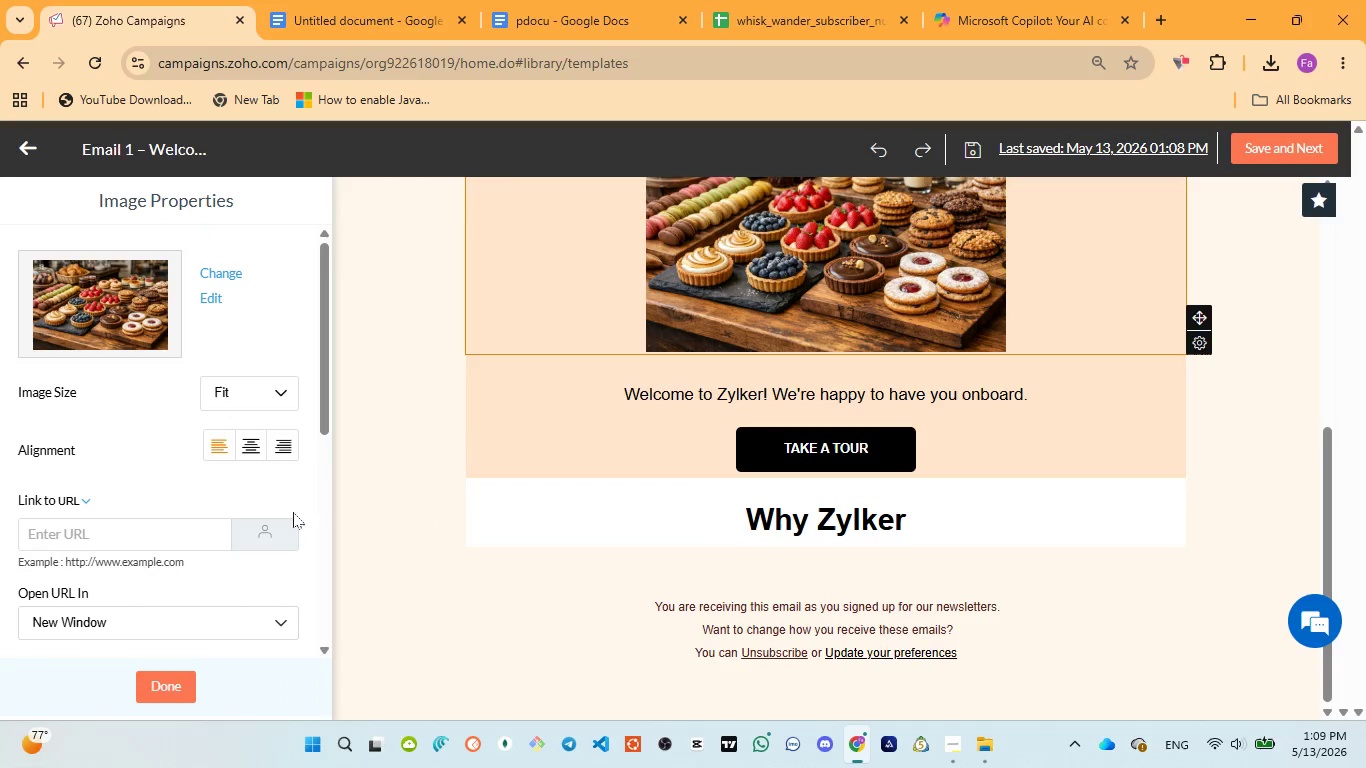 
scroll: coordinate [271, 557], scroll_direction: down, amount: 6.0
 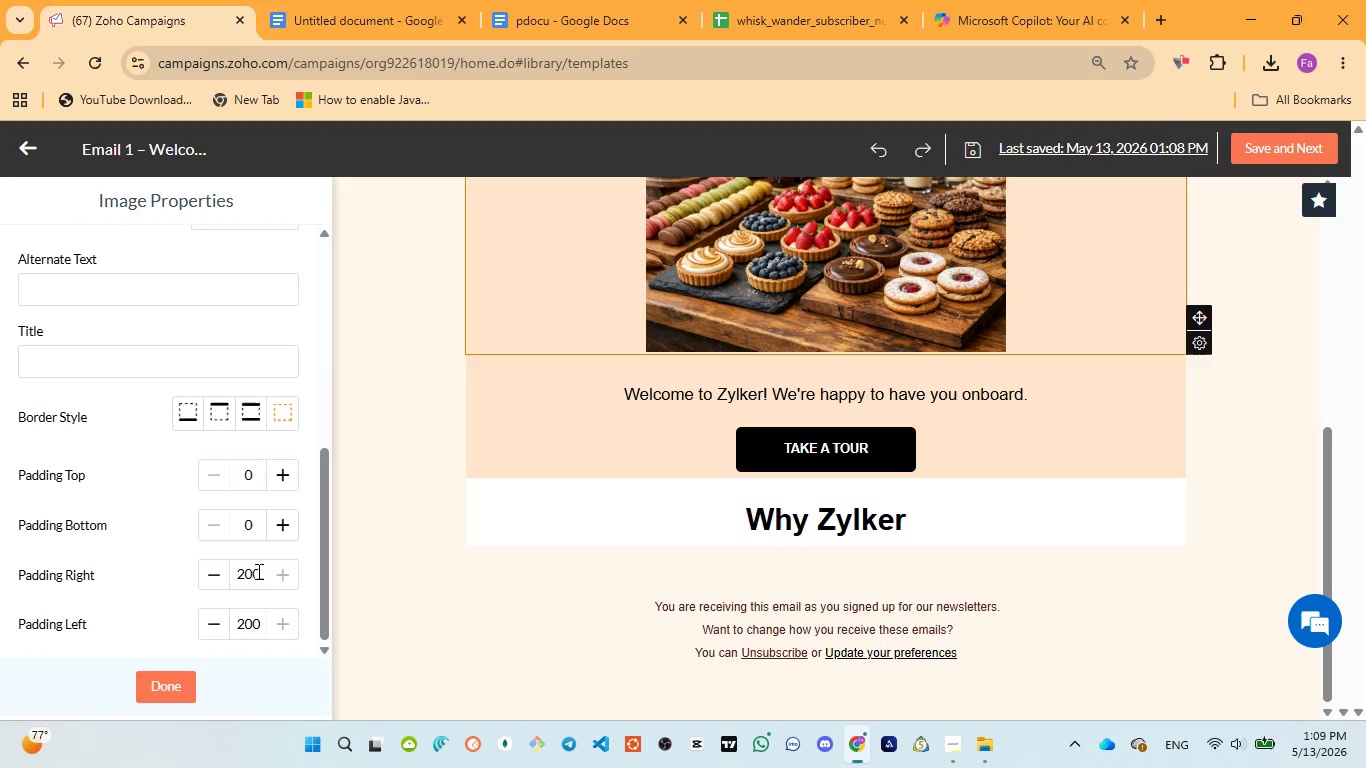 
double_click([256, 572])
 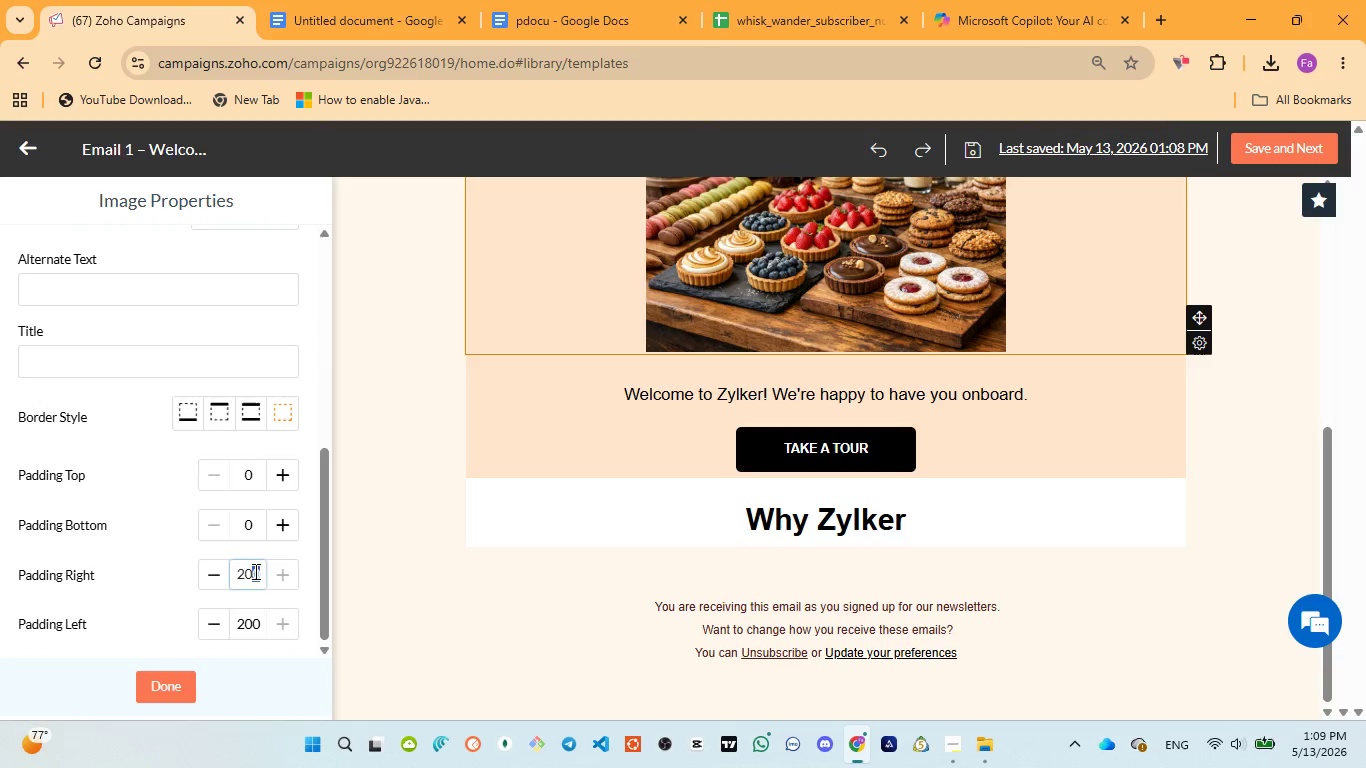 
double_click([254, 571])
 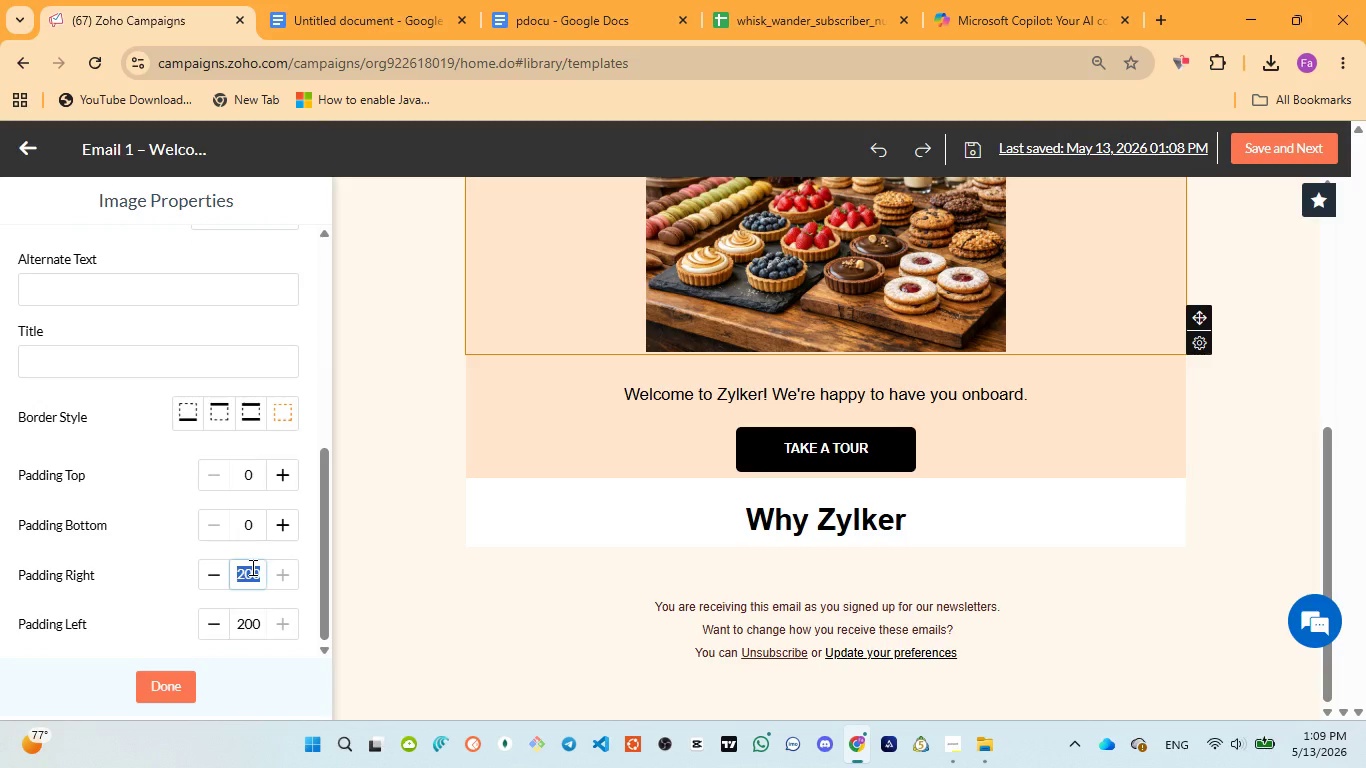 
key(0)
 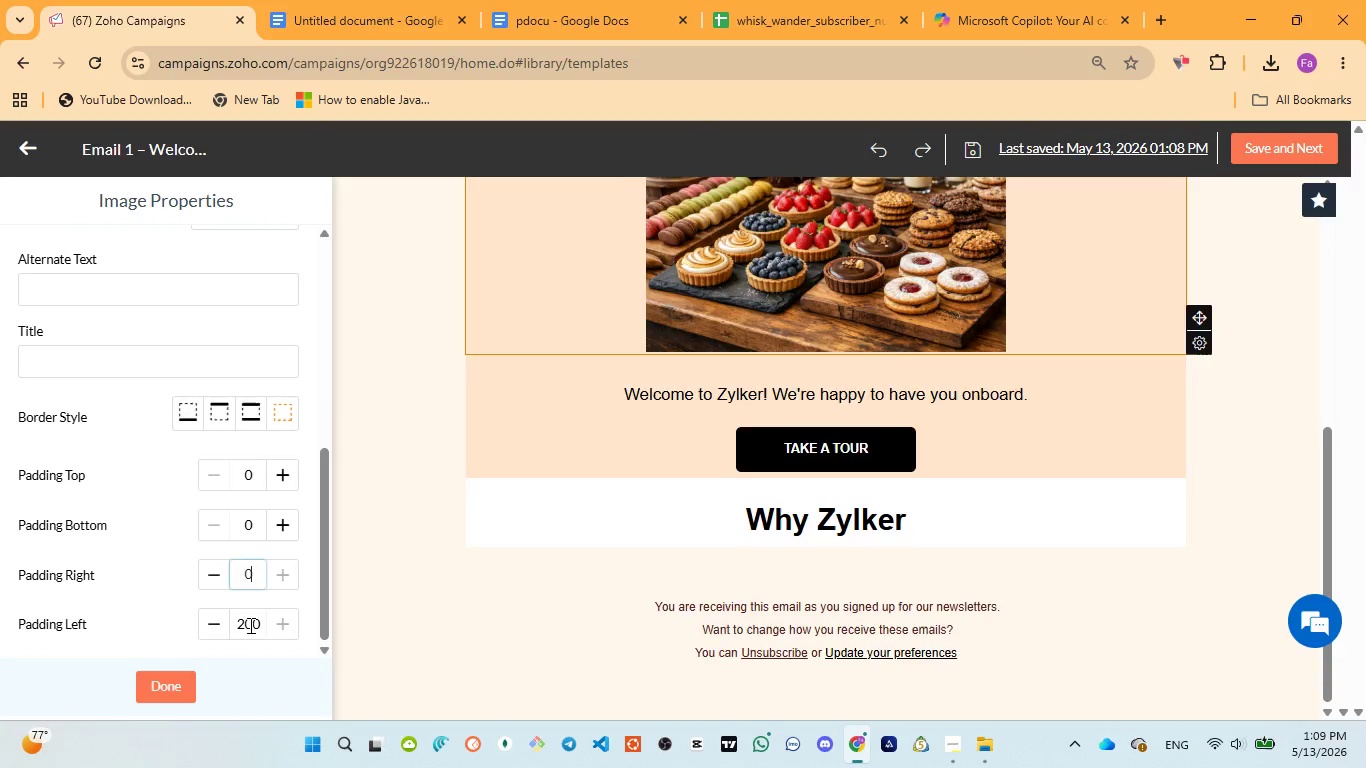 
double_click([249, 625])
 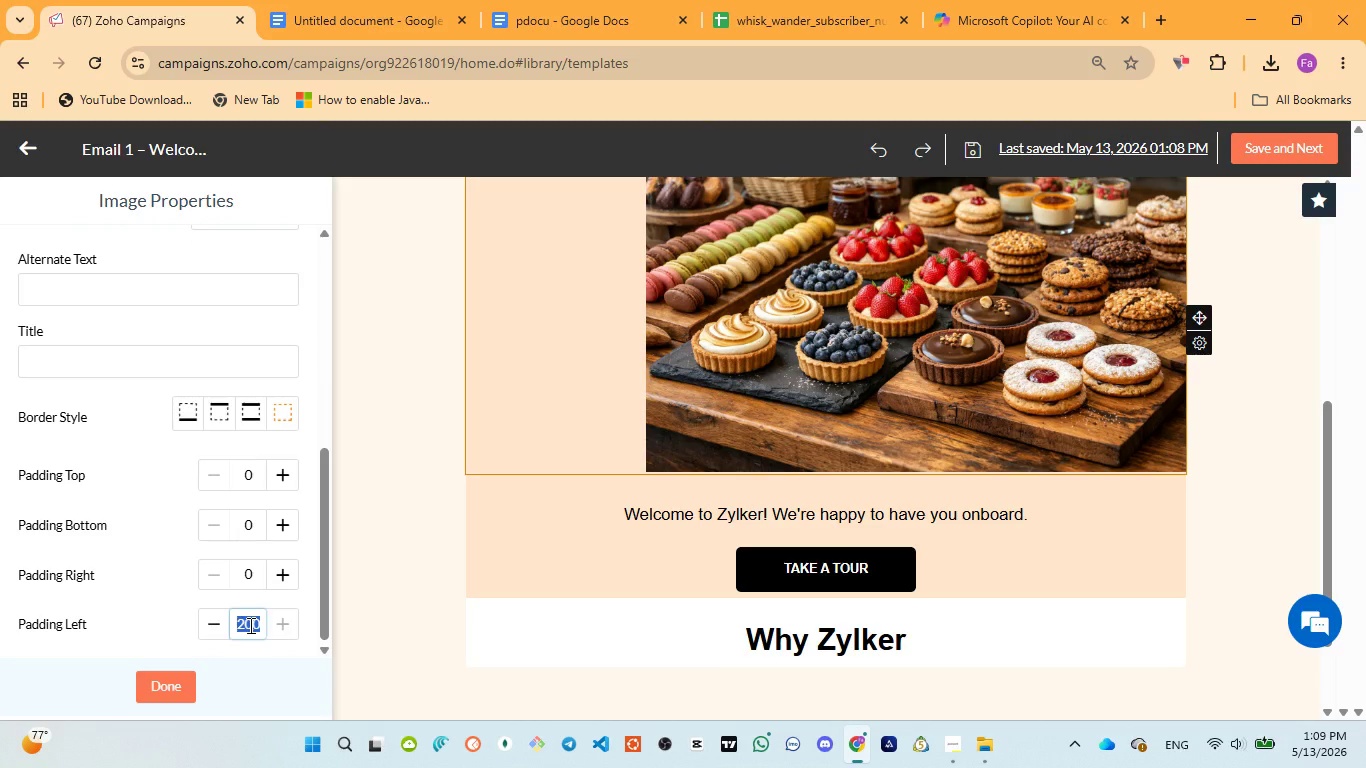 
key(0)
 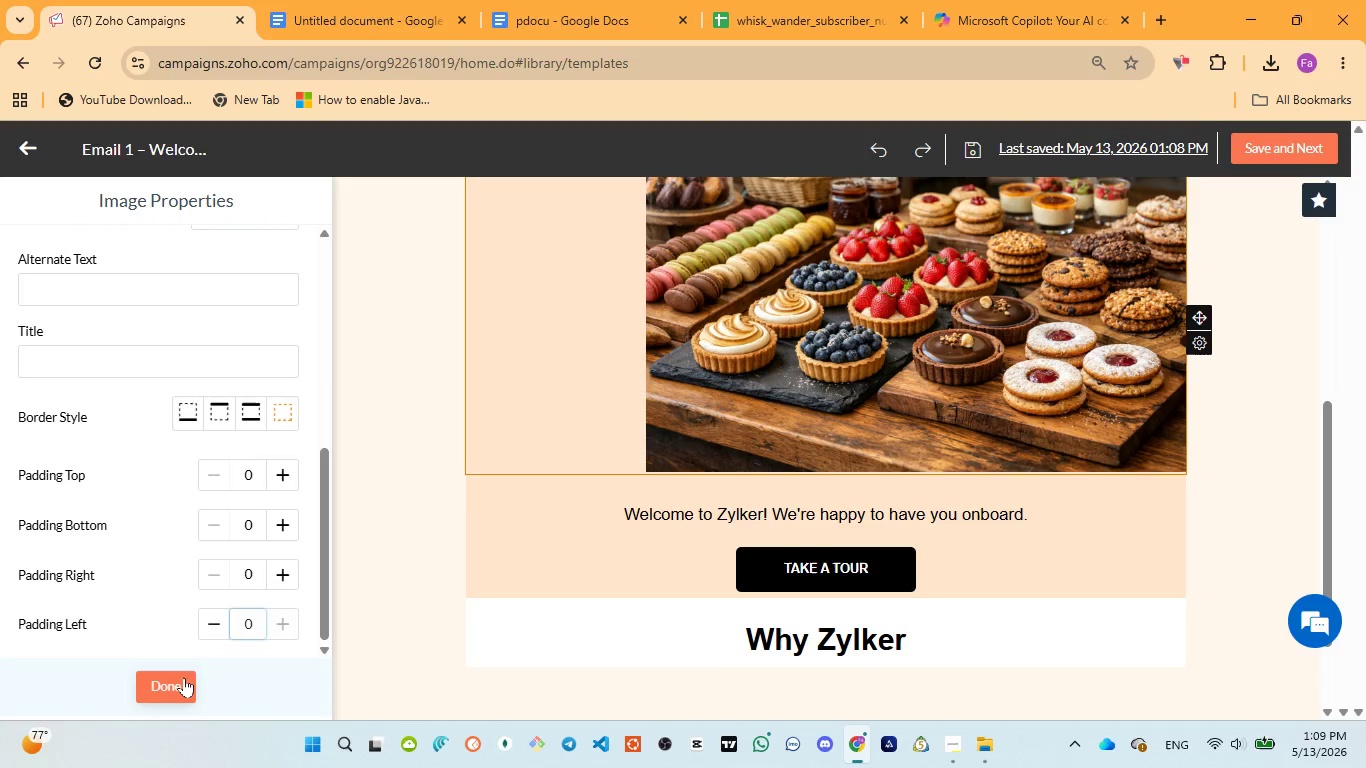 
left_click([183, 678])
 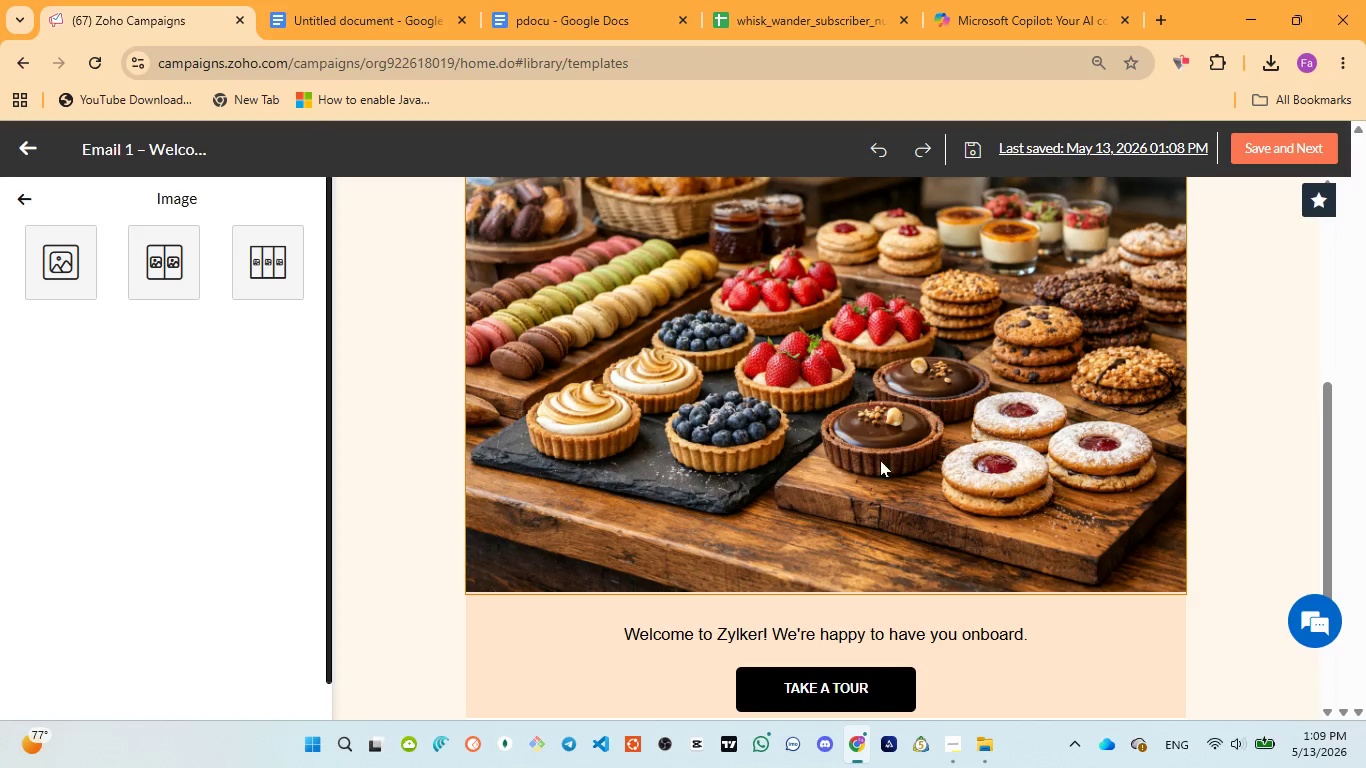 
scroll: coordinate [880, 460], scroll_direction: up, amount: 9.0
 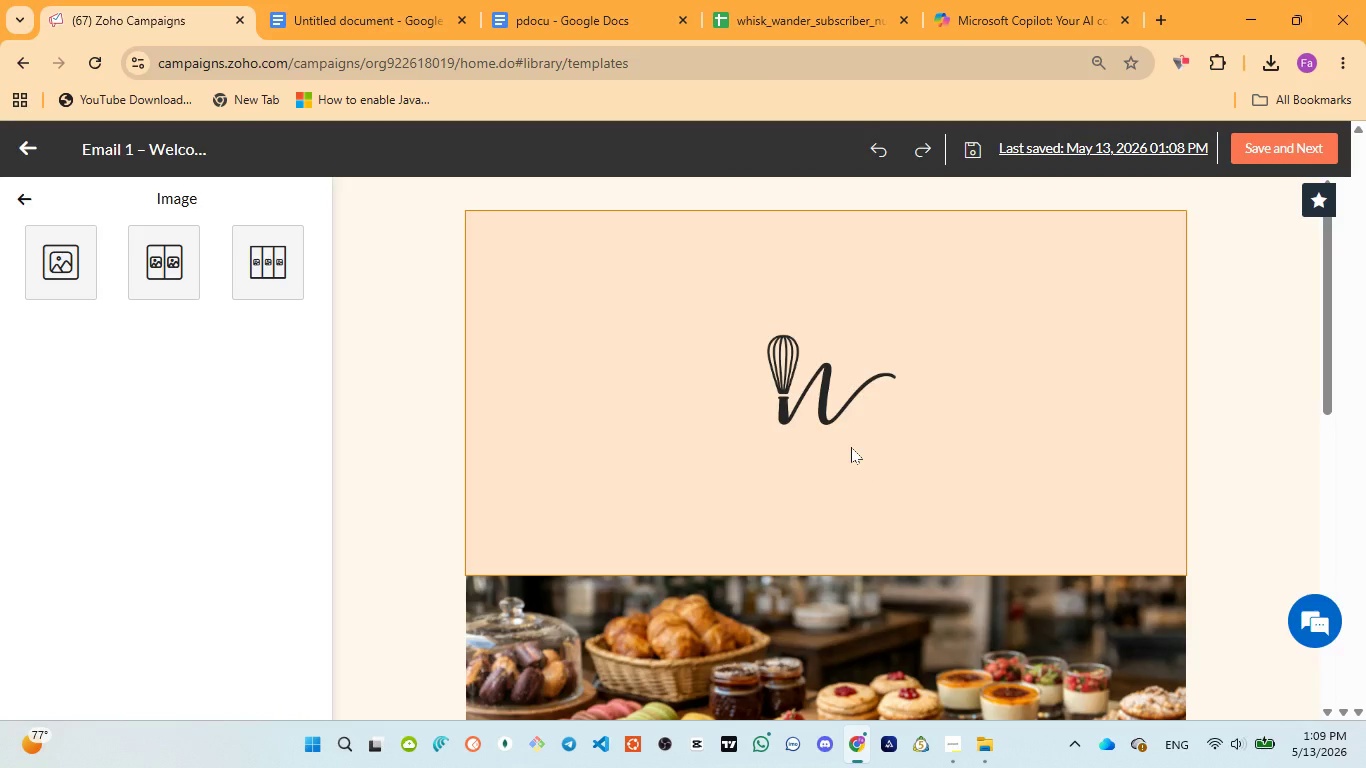 
scroll: coordinate [851, 447], scroll_direction: down, amount: 2.0
 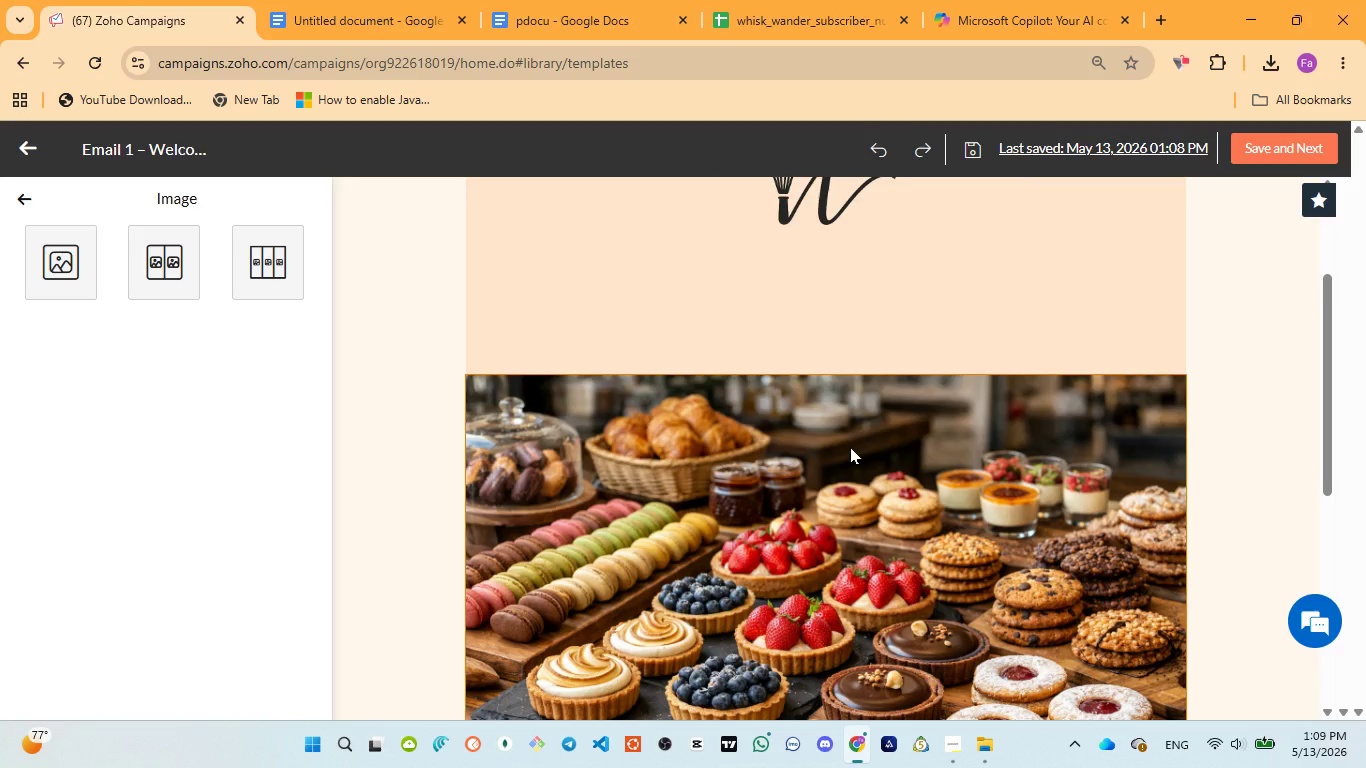 
scroll: coordinate [850, 447], scroll_direction: up, amount: 4.0
 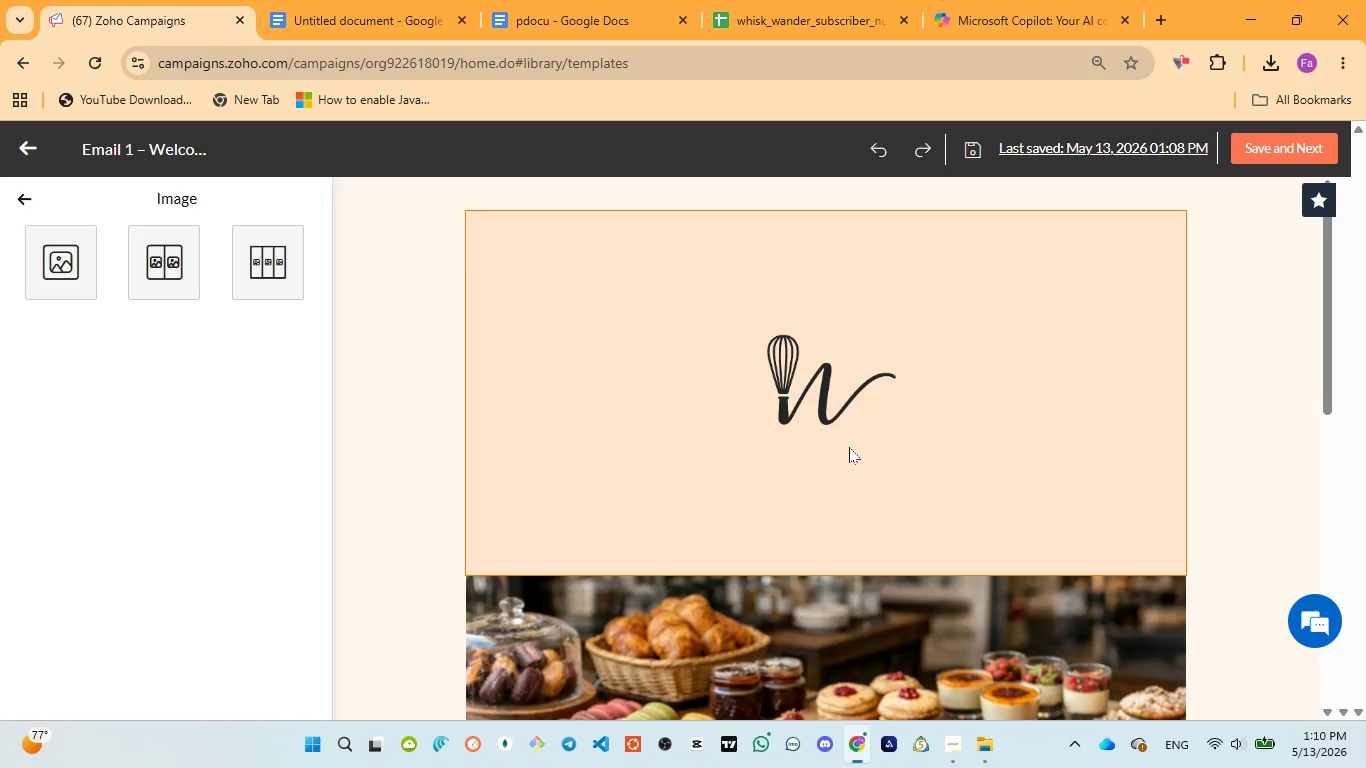 
wait(15.96)
 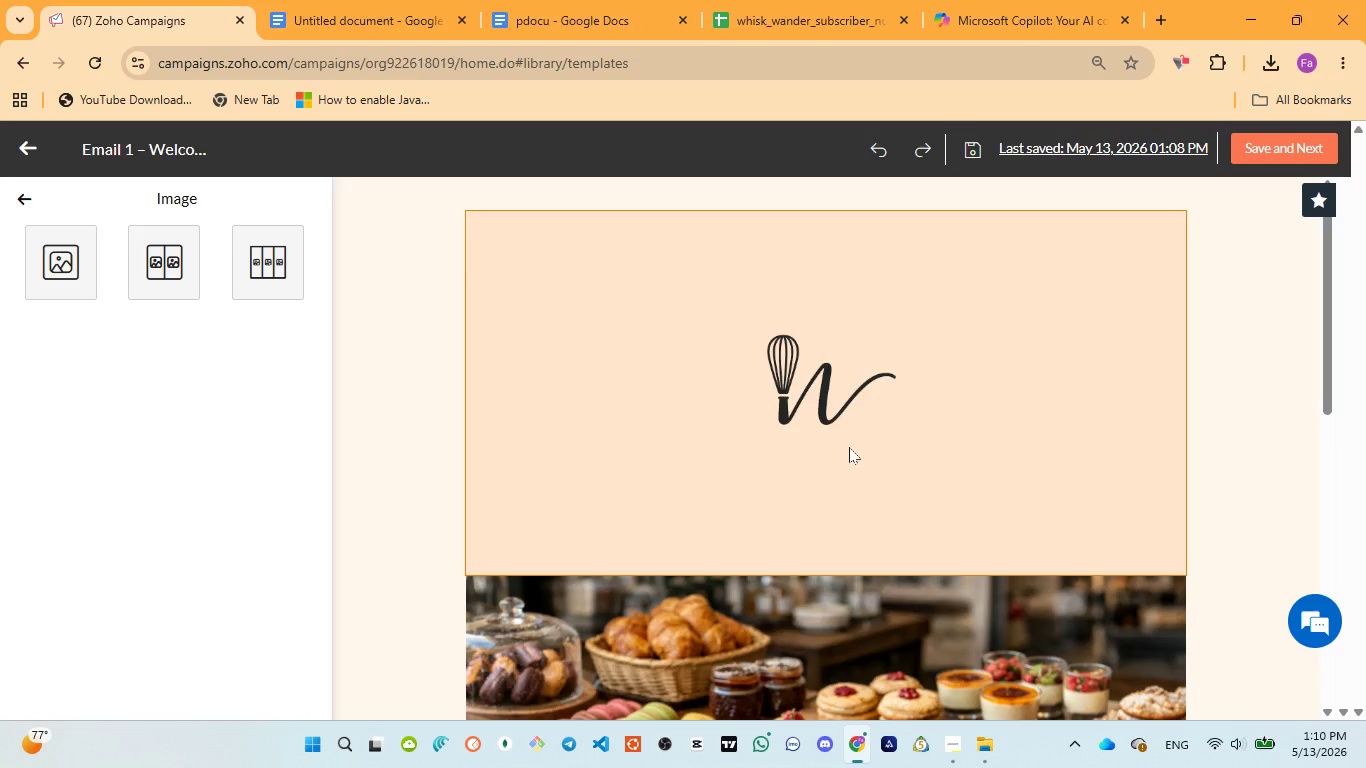 
scroll: coordinate [863, 537], scroll_direction: down, amount: 1.0
 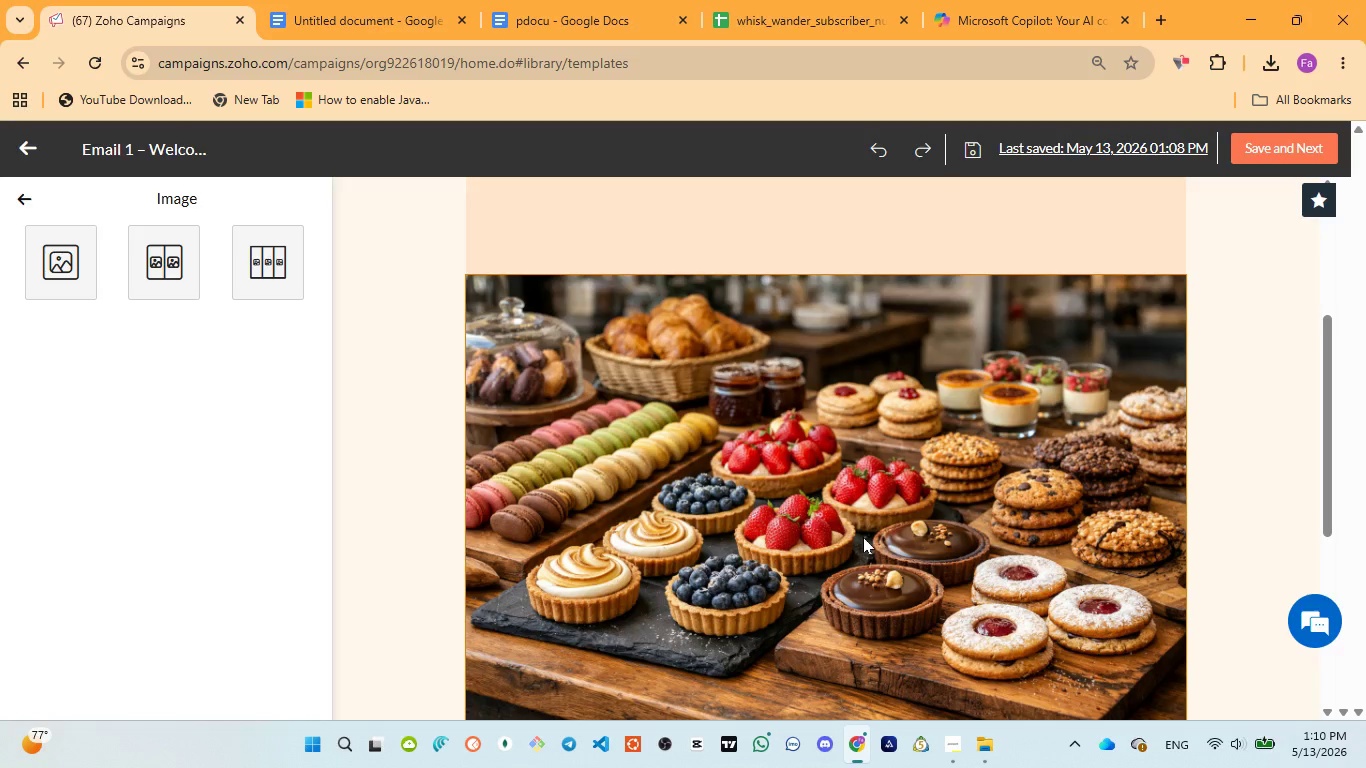 
wait(5.16)
 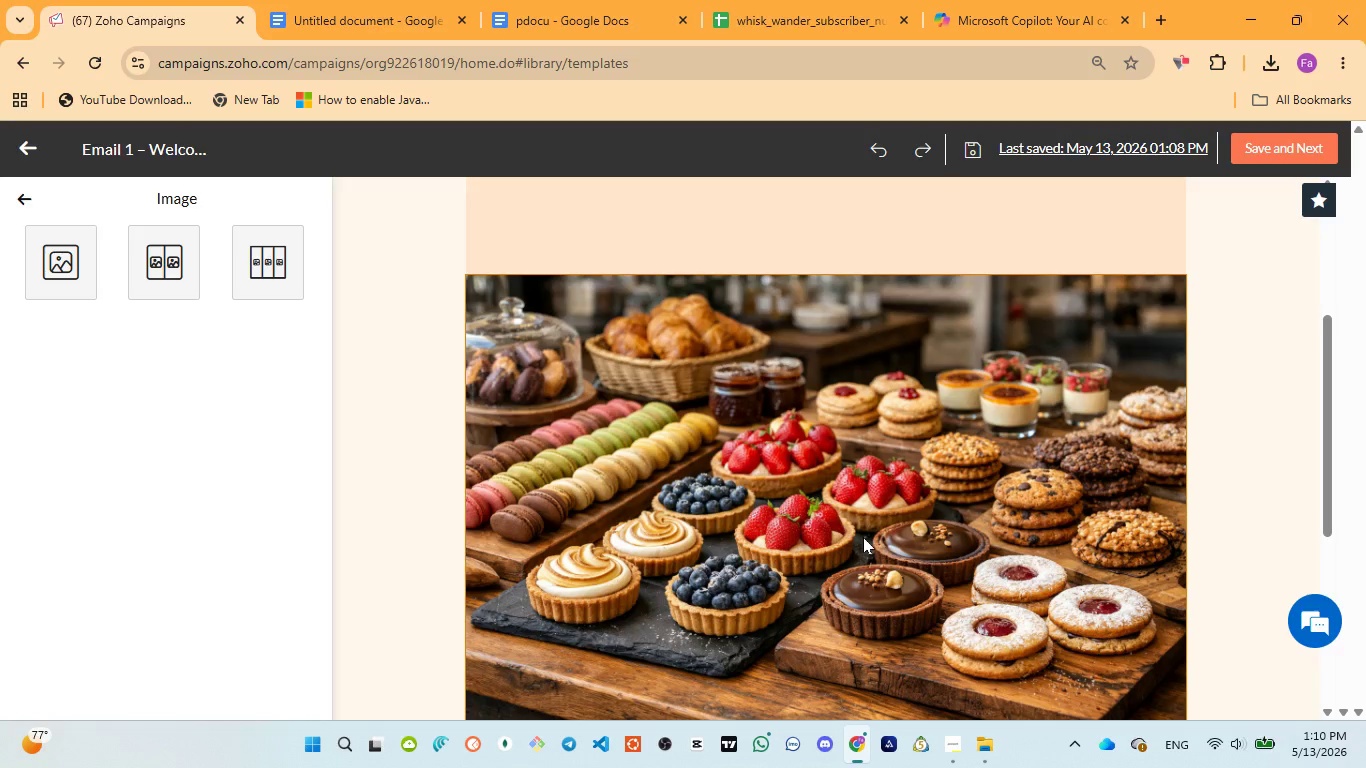 
scroll: coordinate [866, 536], scroll_direction: down, amount: 2.0
 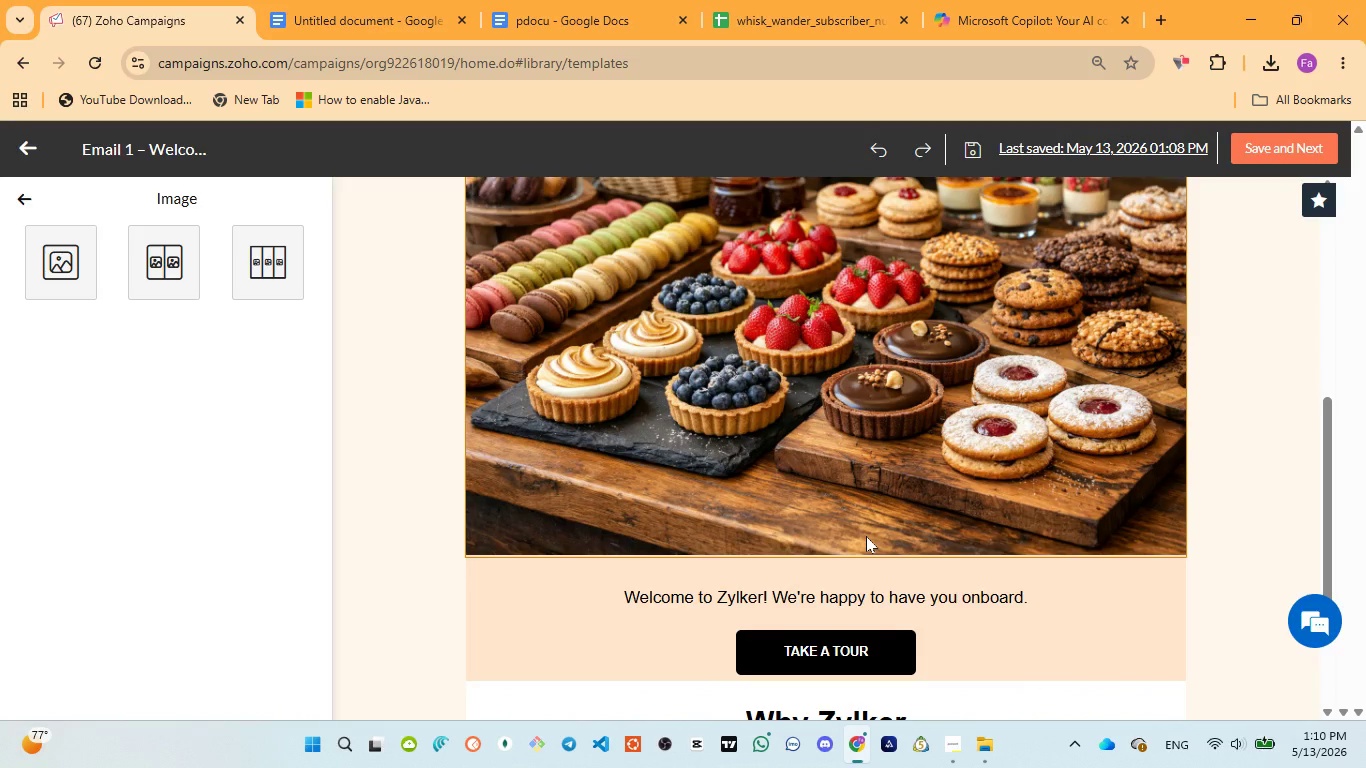 
scroll: coordinate [866, 536], scroll_direction: up, amount: 5.0
 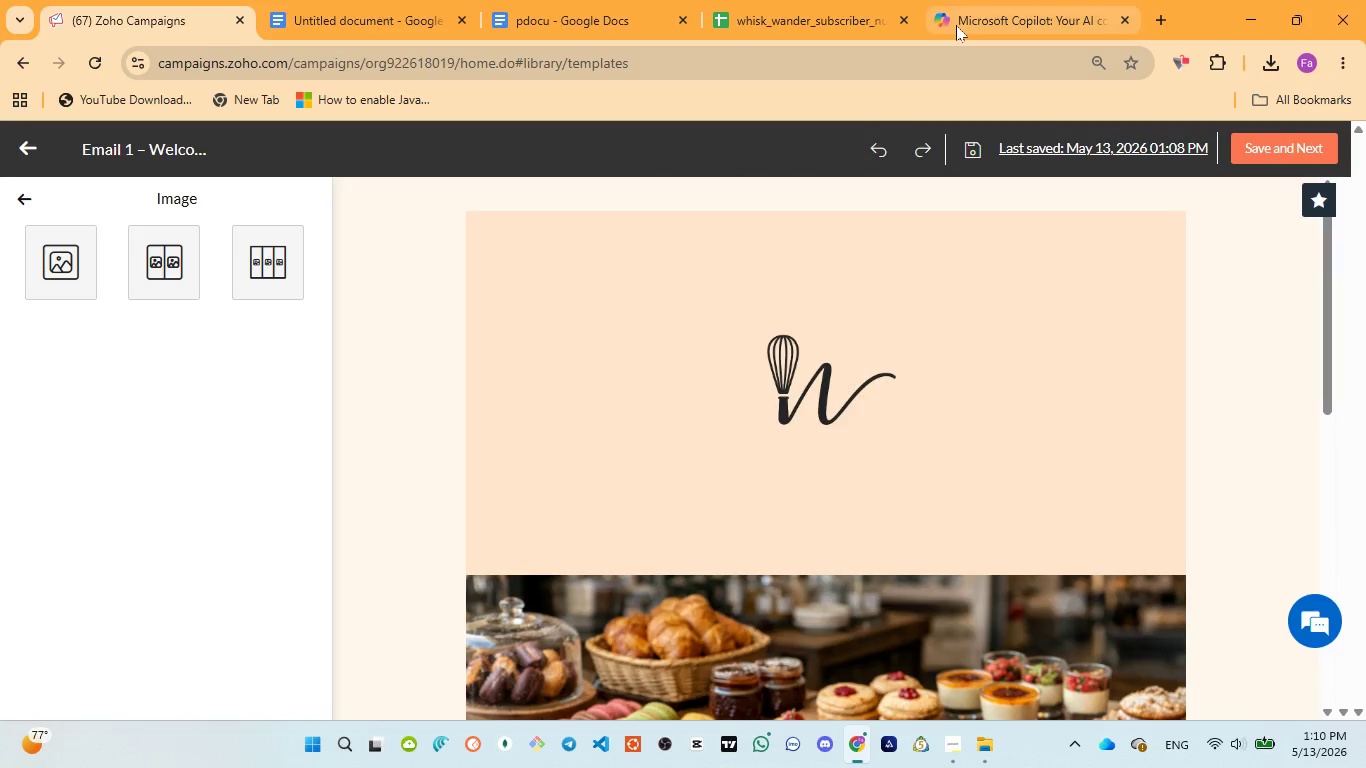 
left_click([956, 25])
 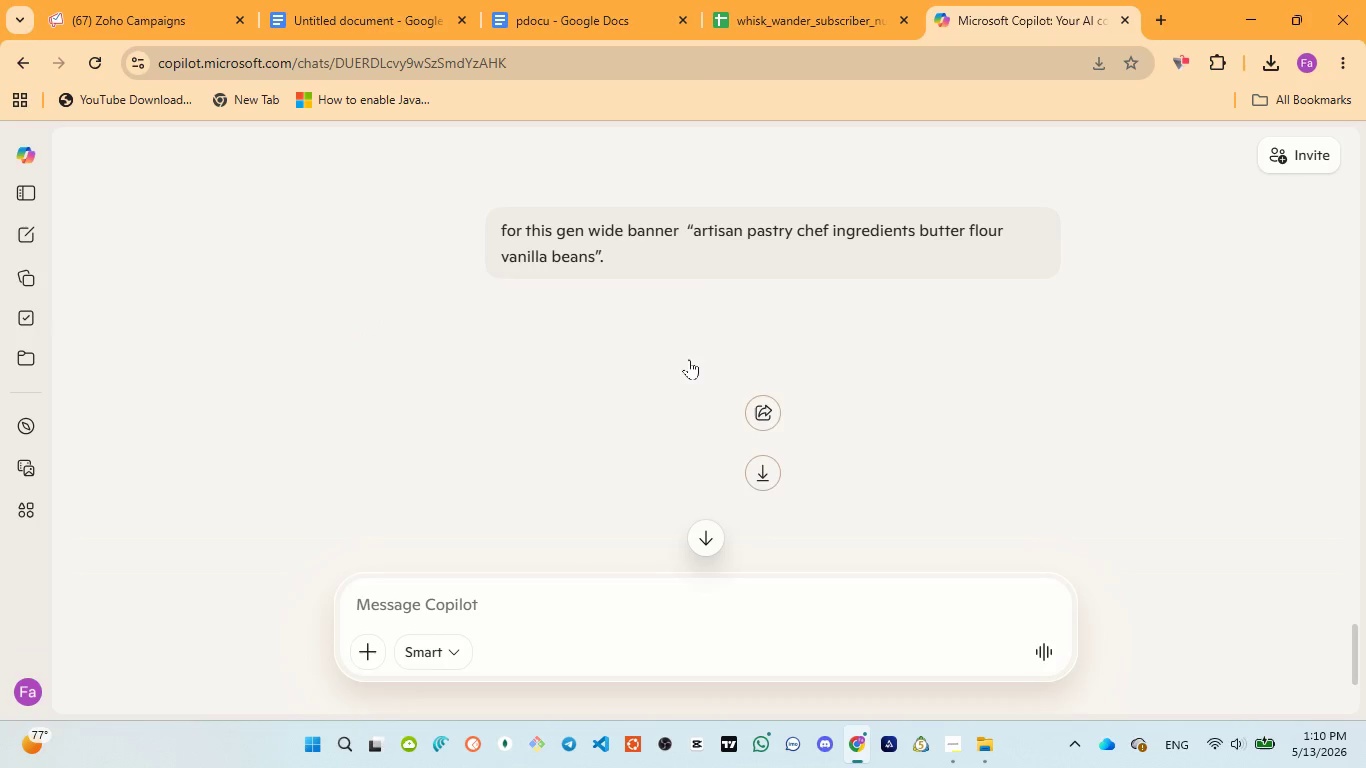 
scroll: coordinate [689, 368], scroll_direction: down, amount: 2.0
 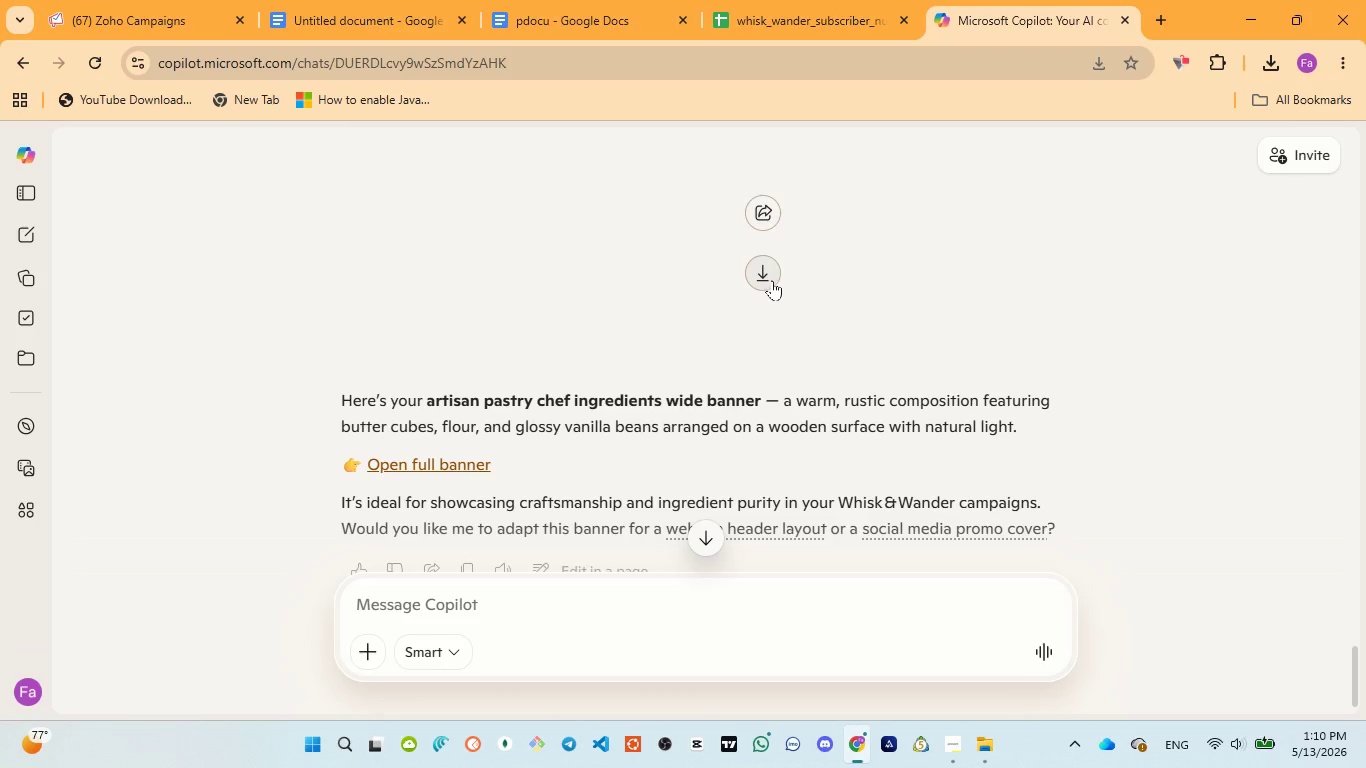 
left_click([772, 280])
 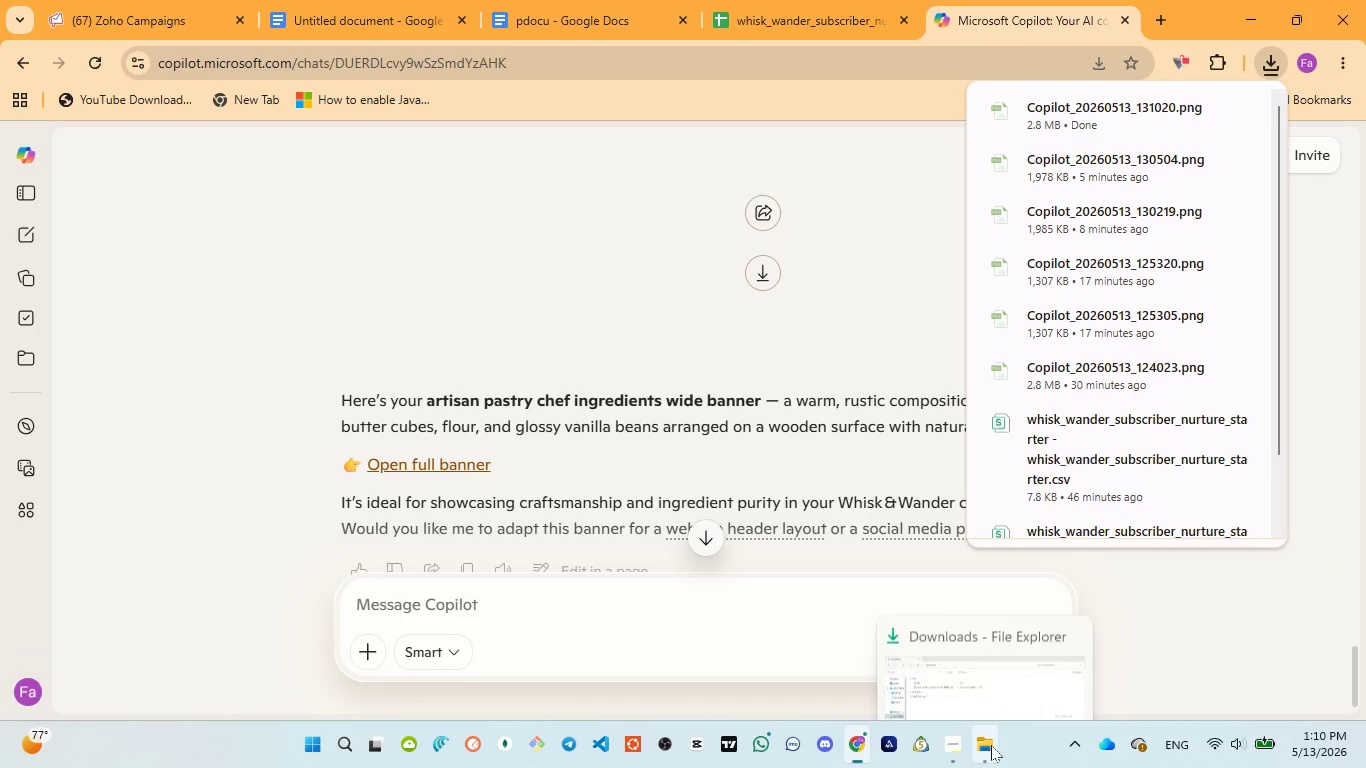 
left_click([976, 648])
 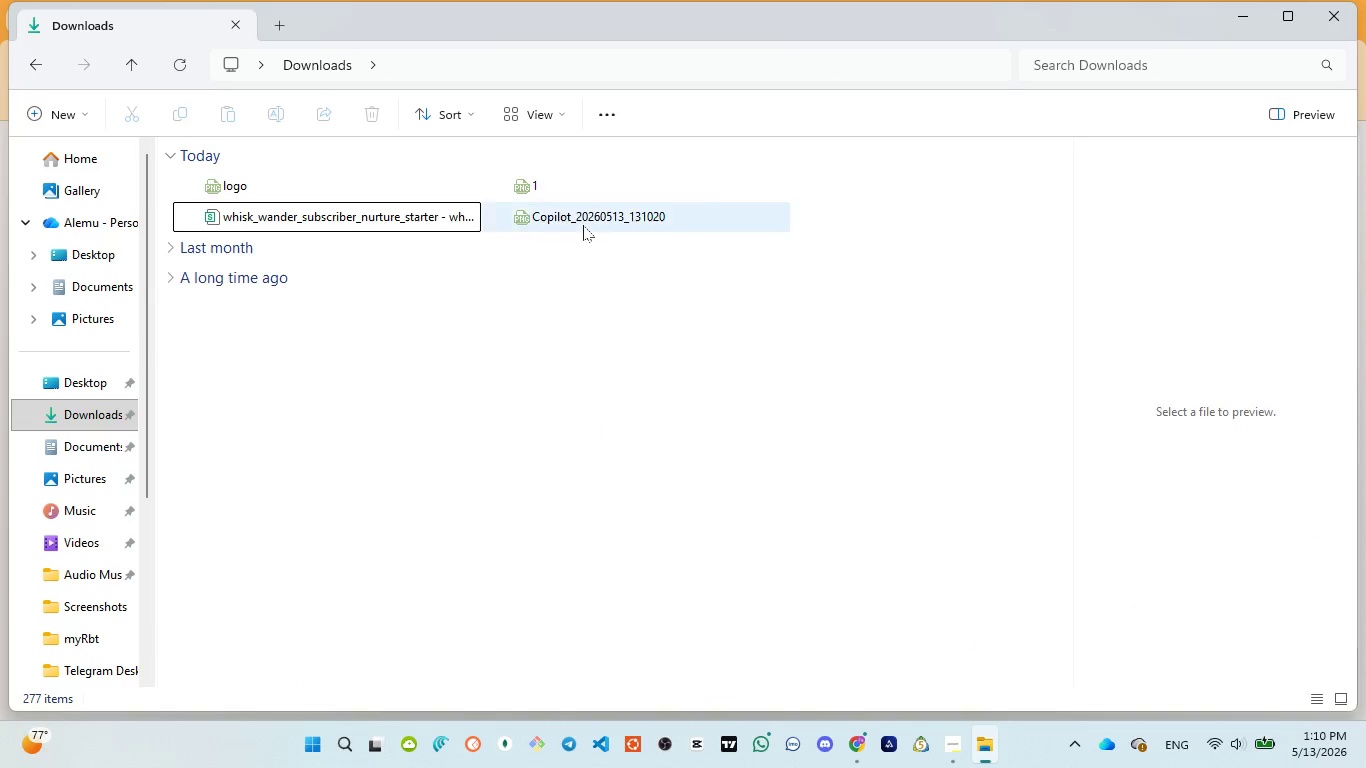 
double_click([583, 224])
 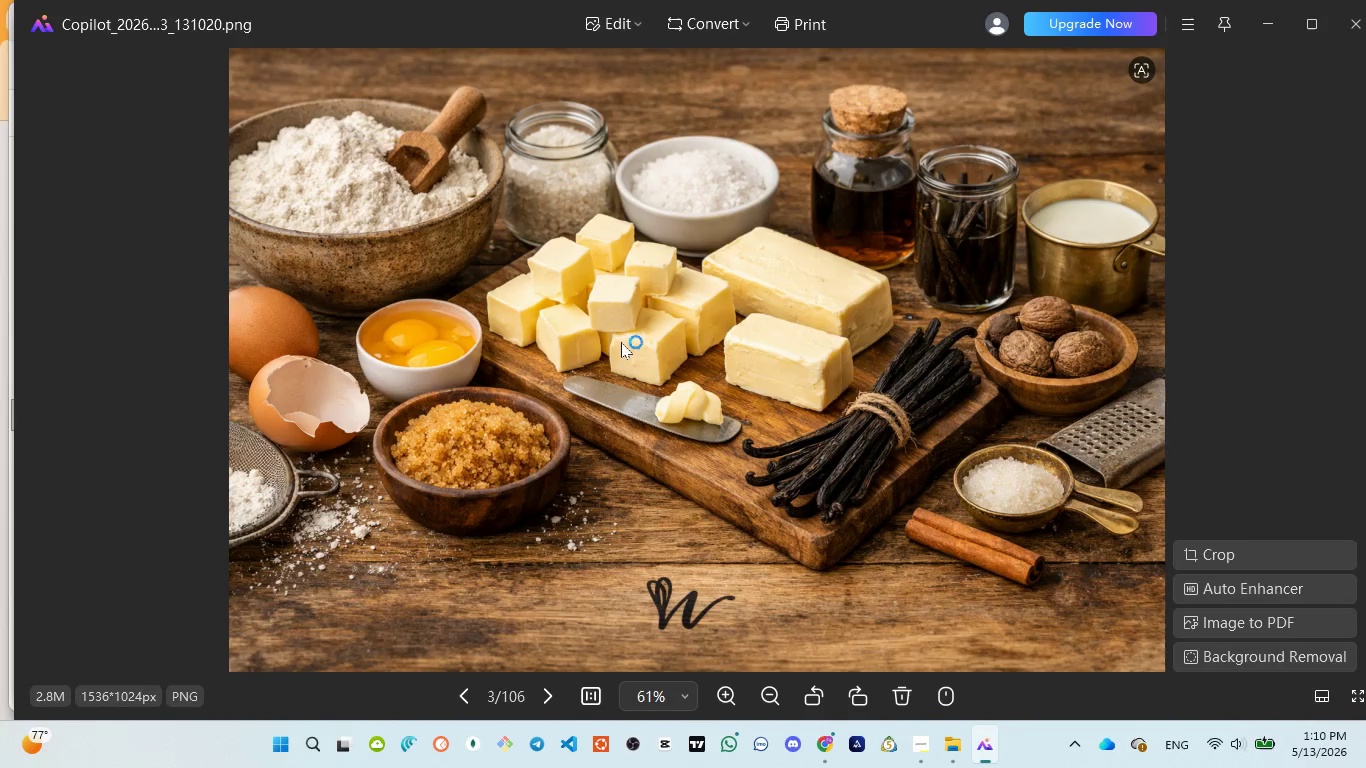 
wait(7.08)
 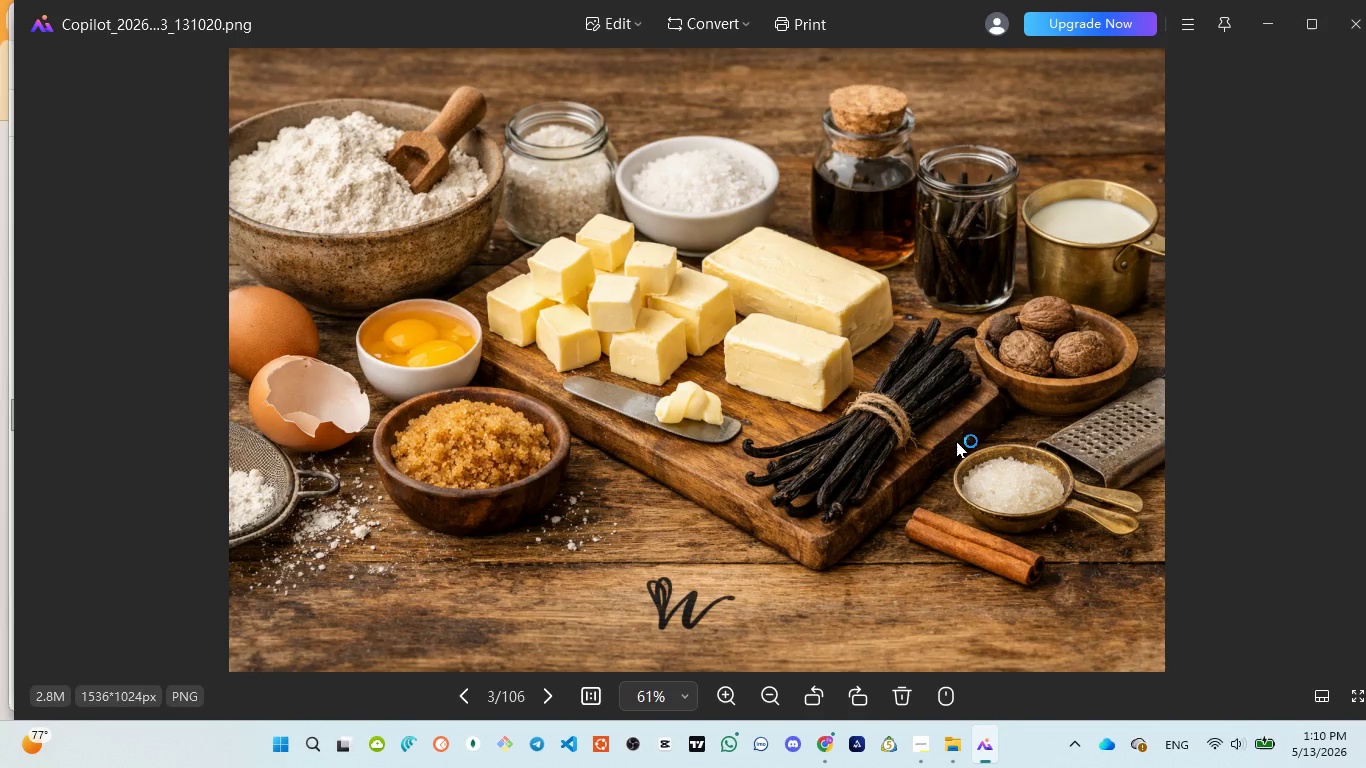 
left_click([1356, 25])
 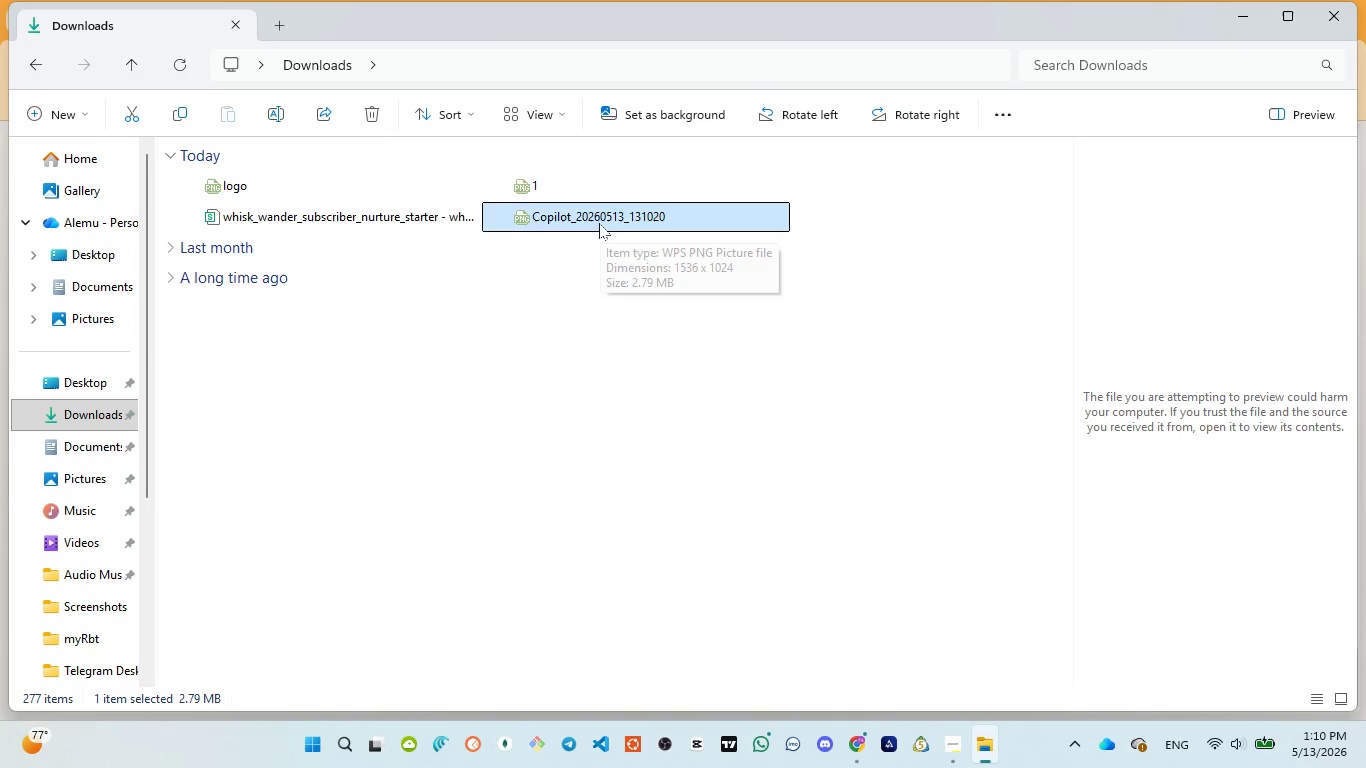 
left_click([598, 221])
 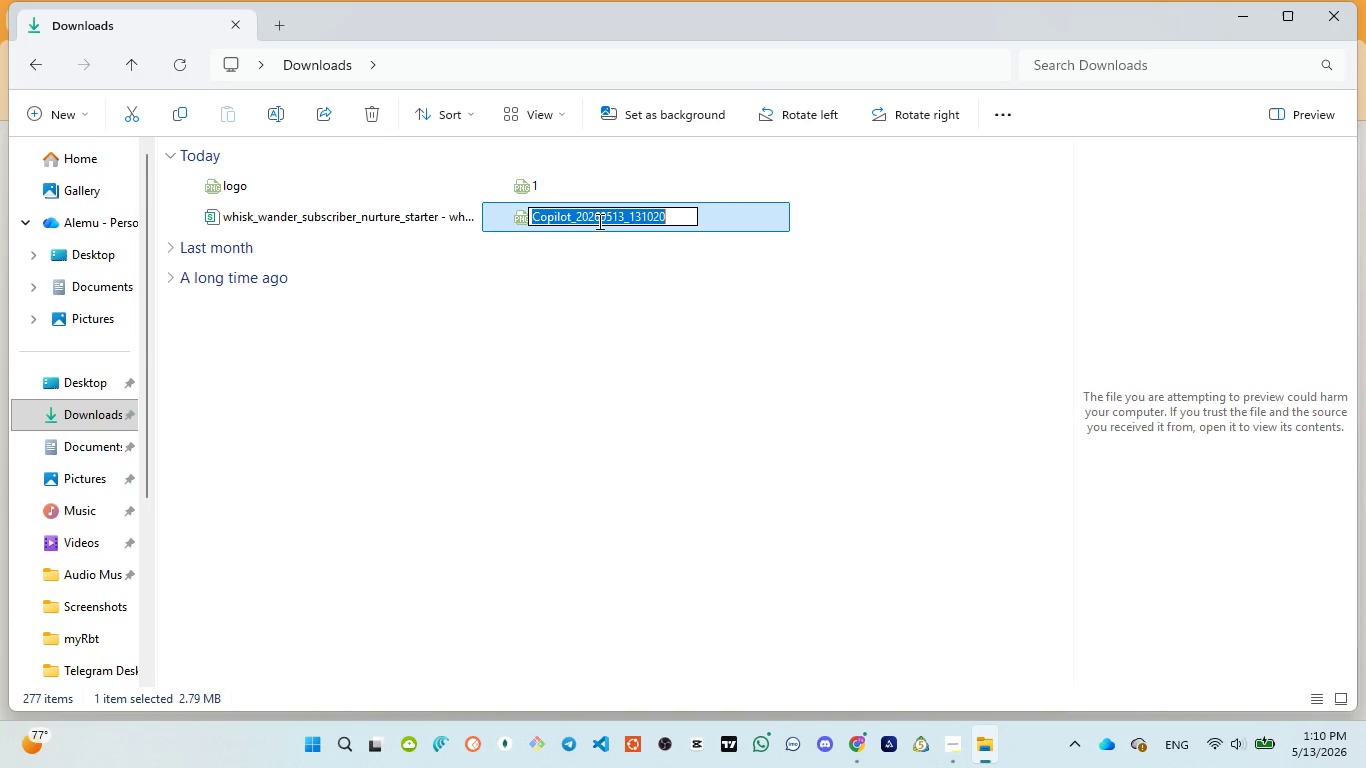 
key(2)
 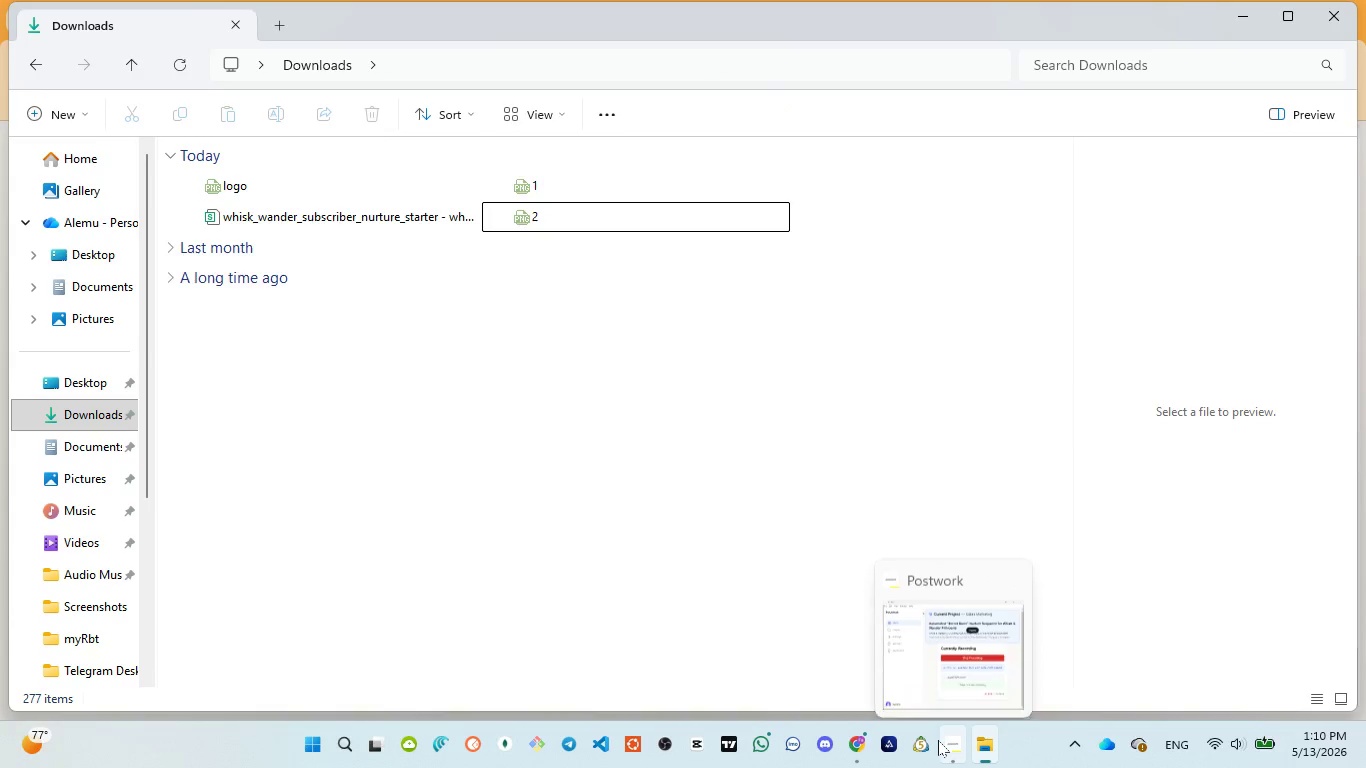 
left_click([943, 676])